 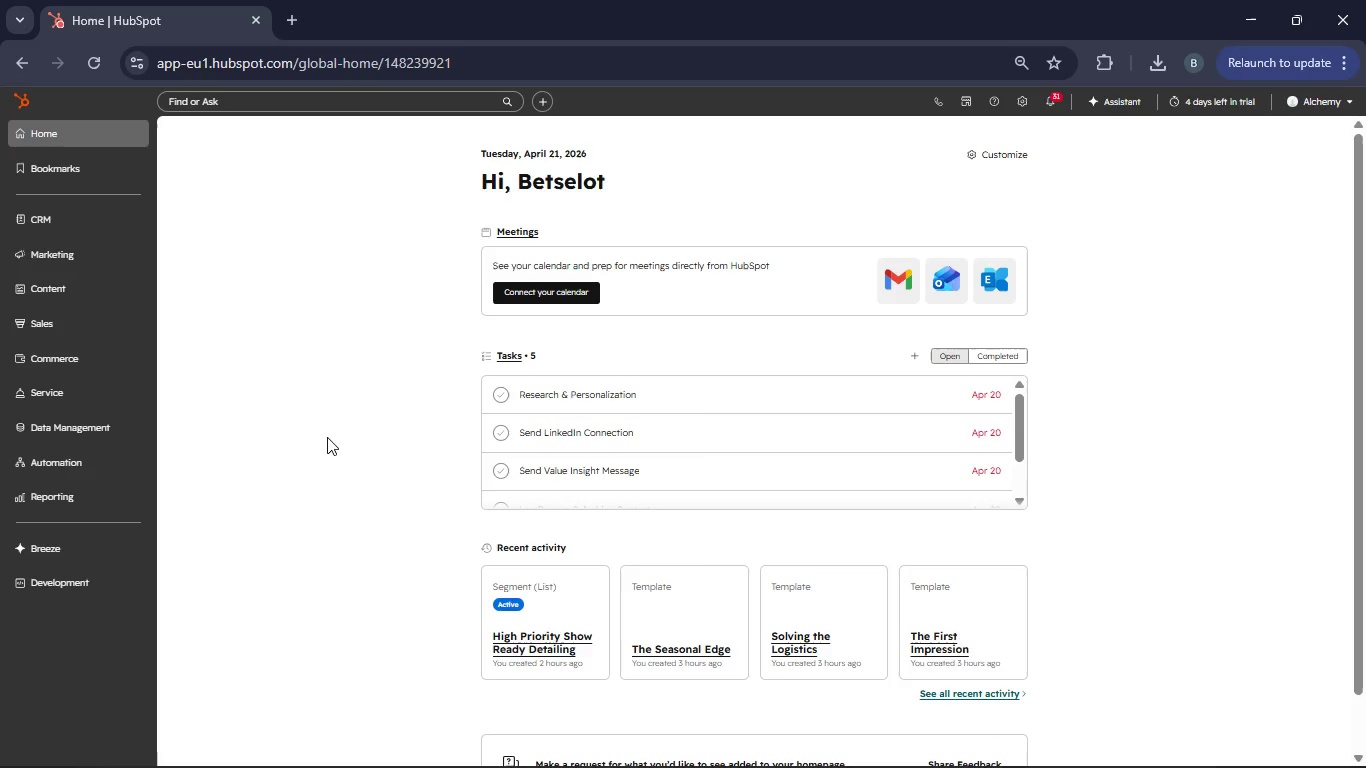 
left_click([1018, 101])
 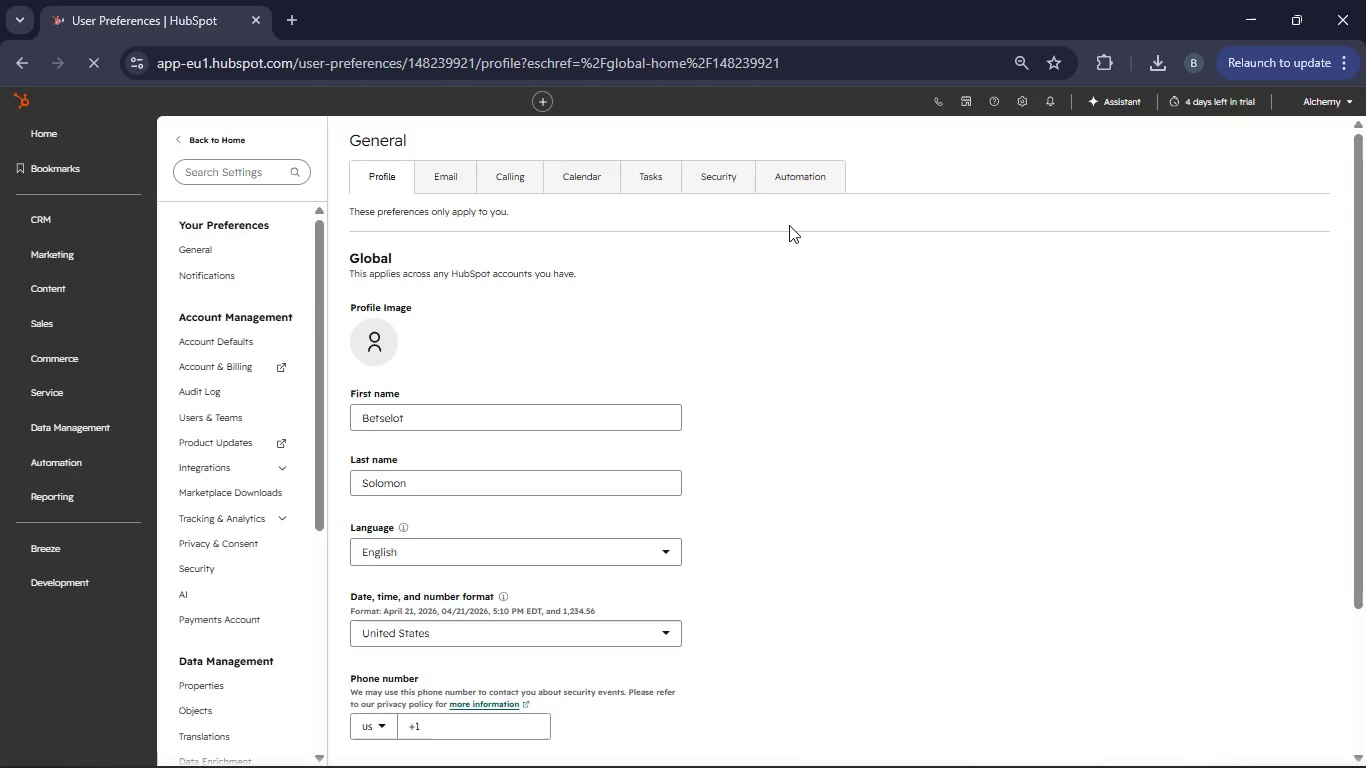 
wait(7.28)
 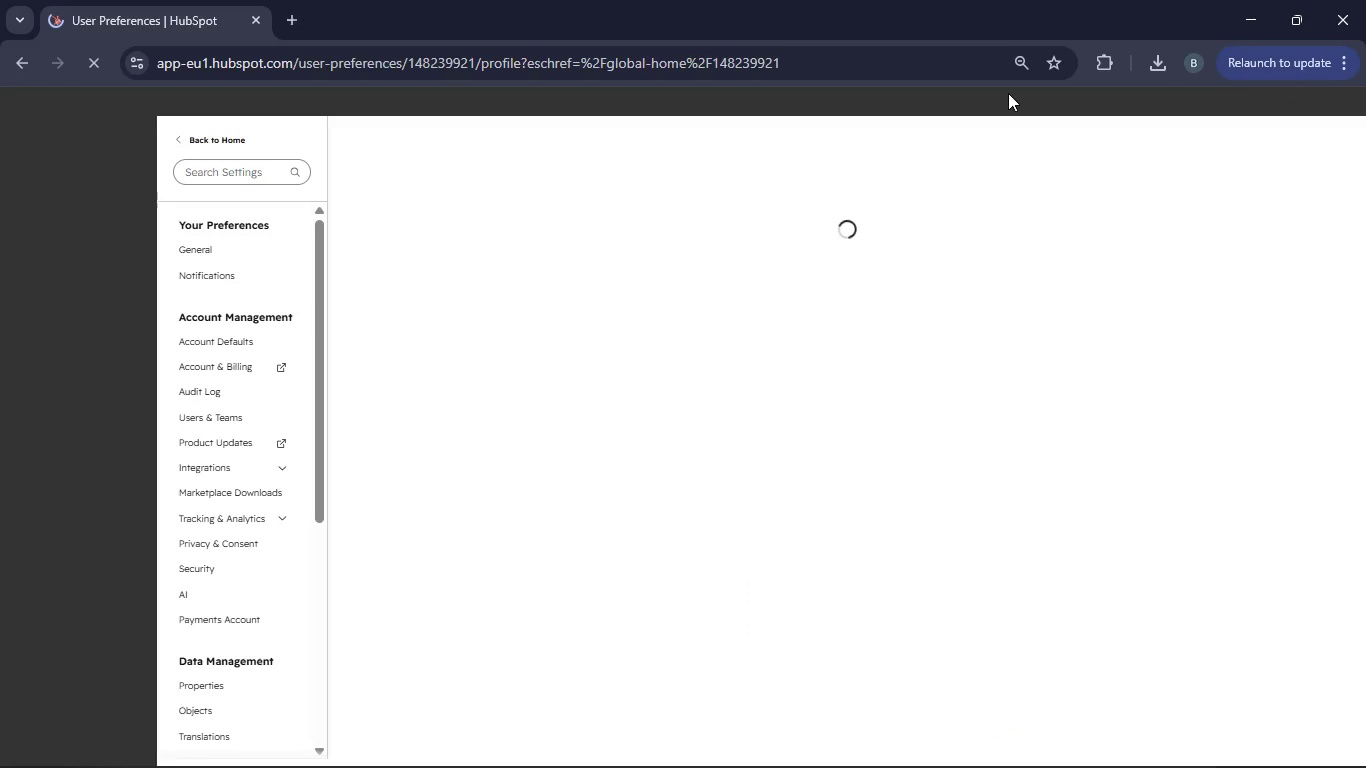 
scroll: coordinate [216, 315], scroll_direction: down, amount: 2.0
 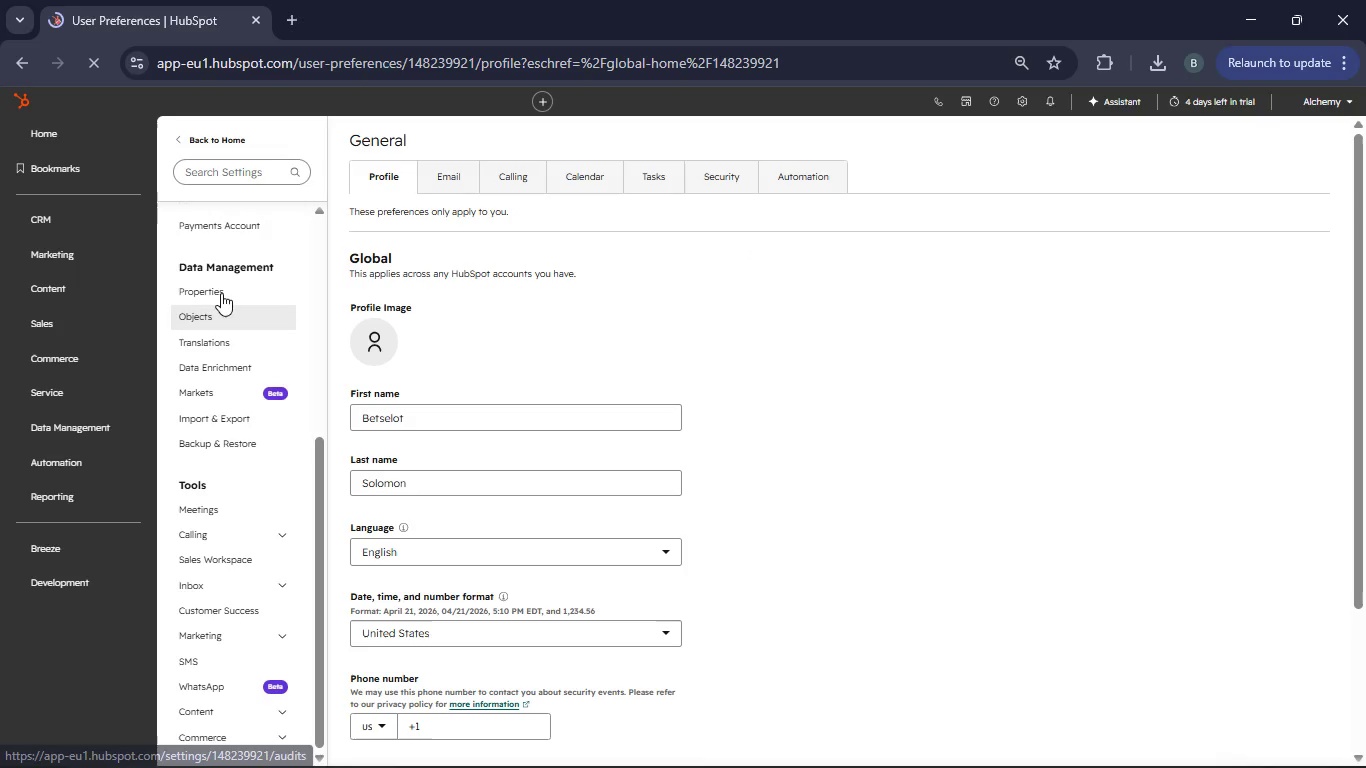 
left_click([221, 289])
 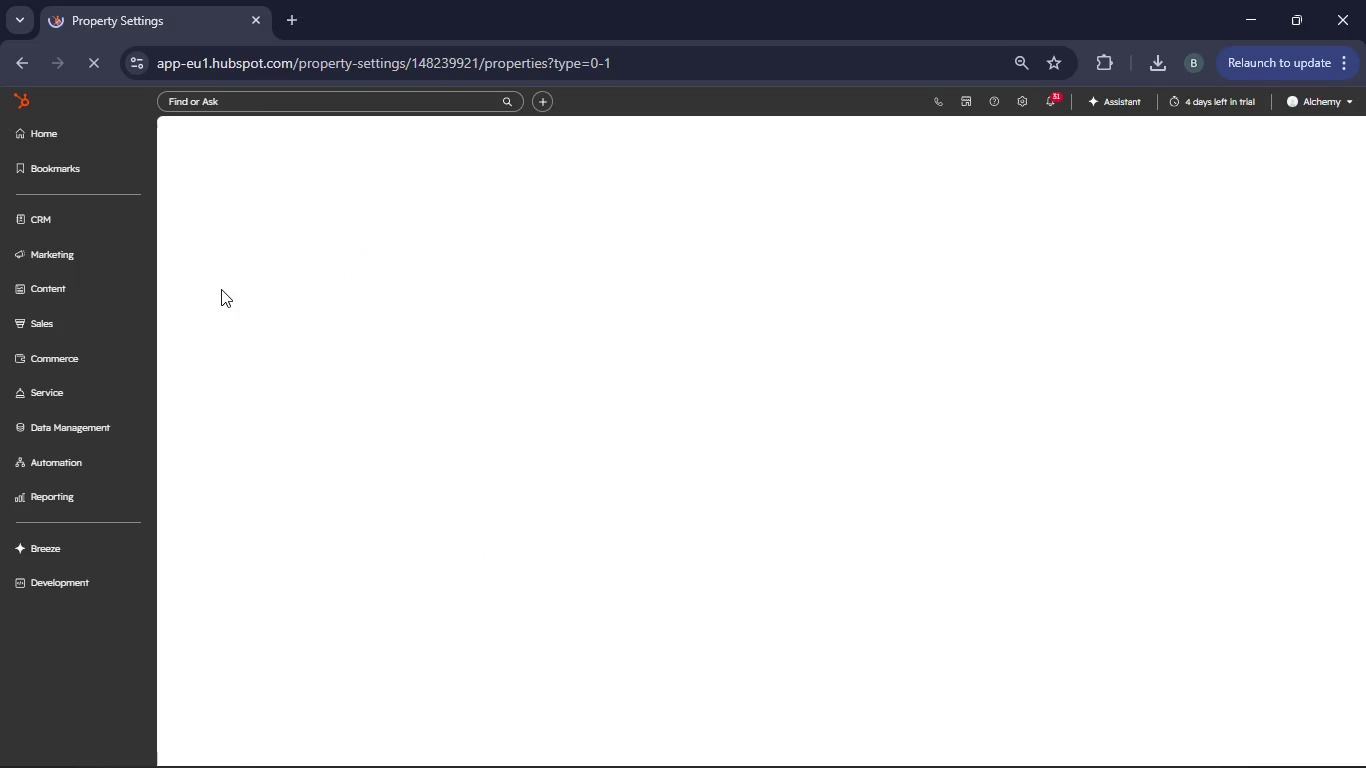 
wait(9.47)
 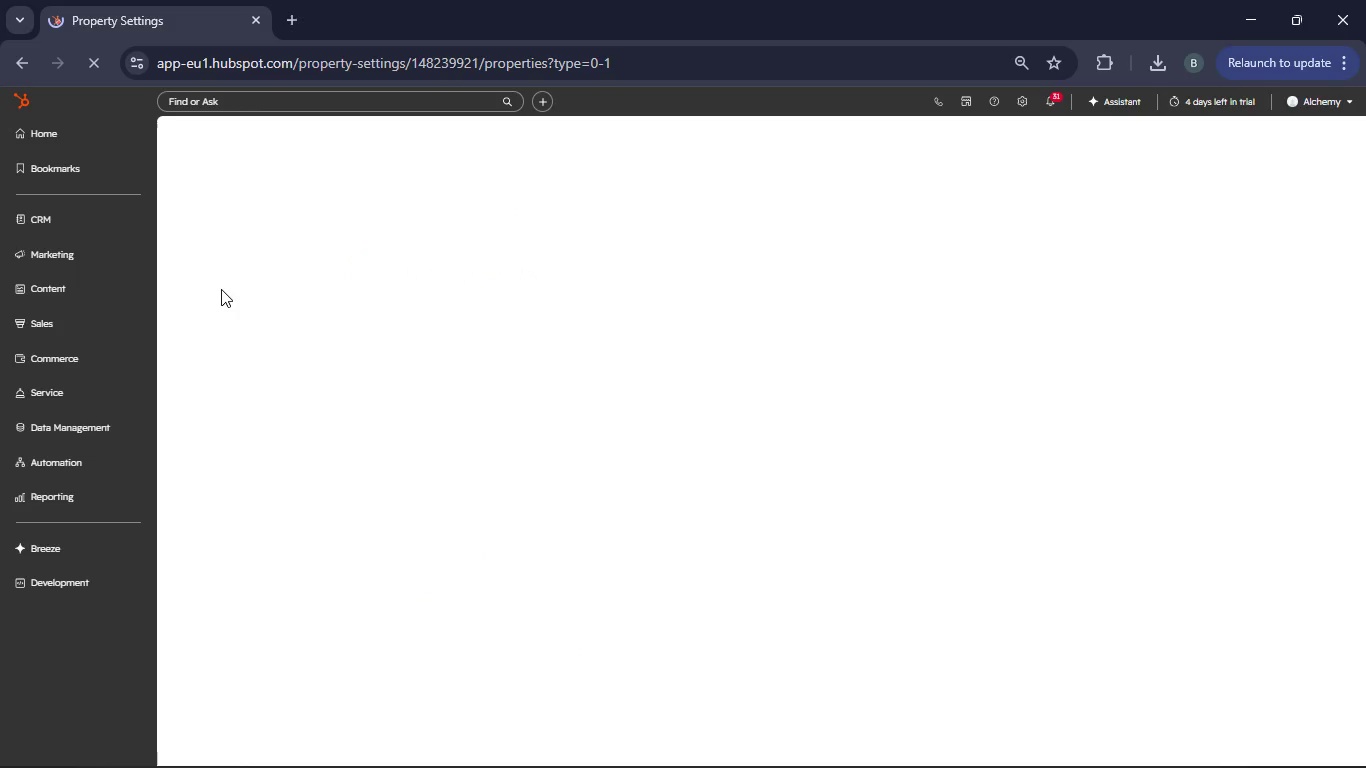 
left_click([649, 227])
 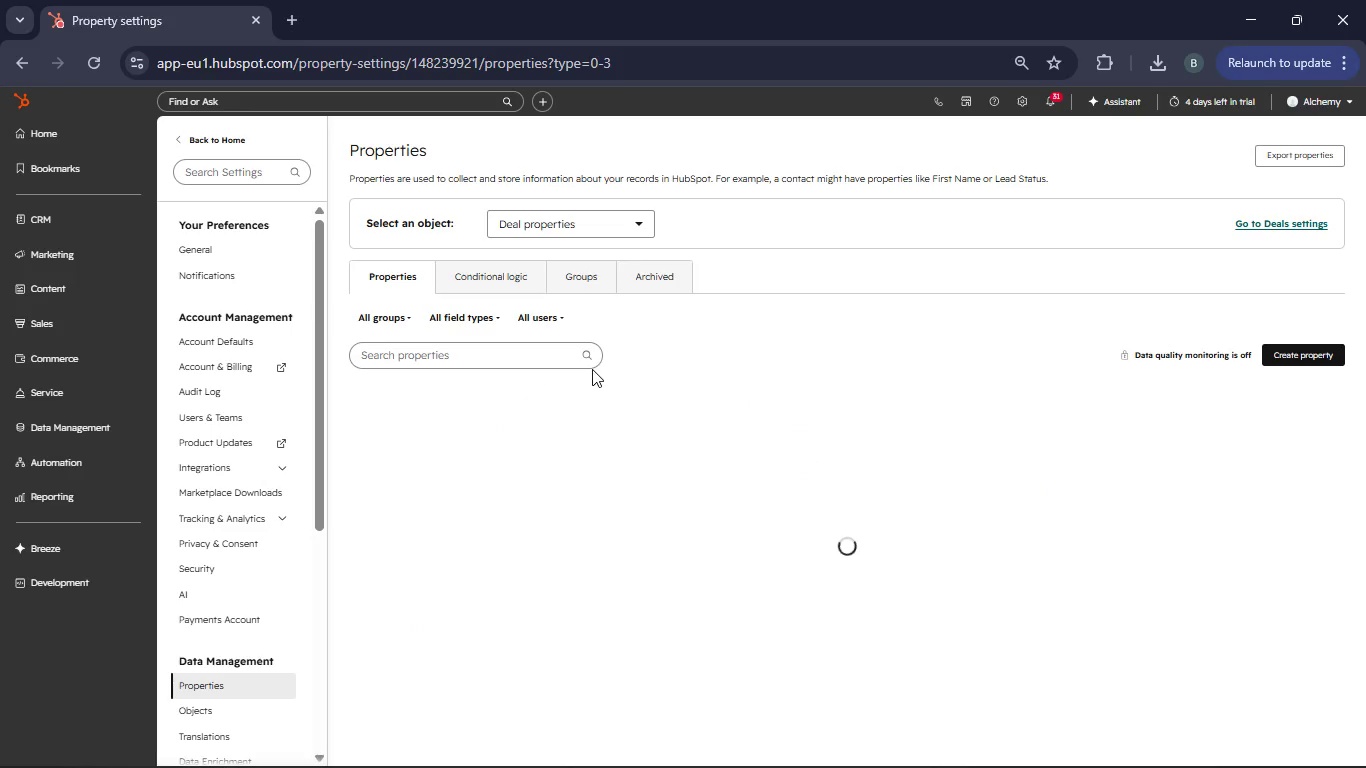 
wait(5.45)
 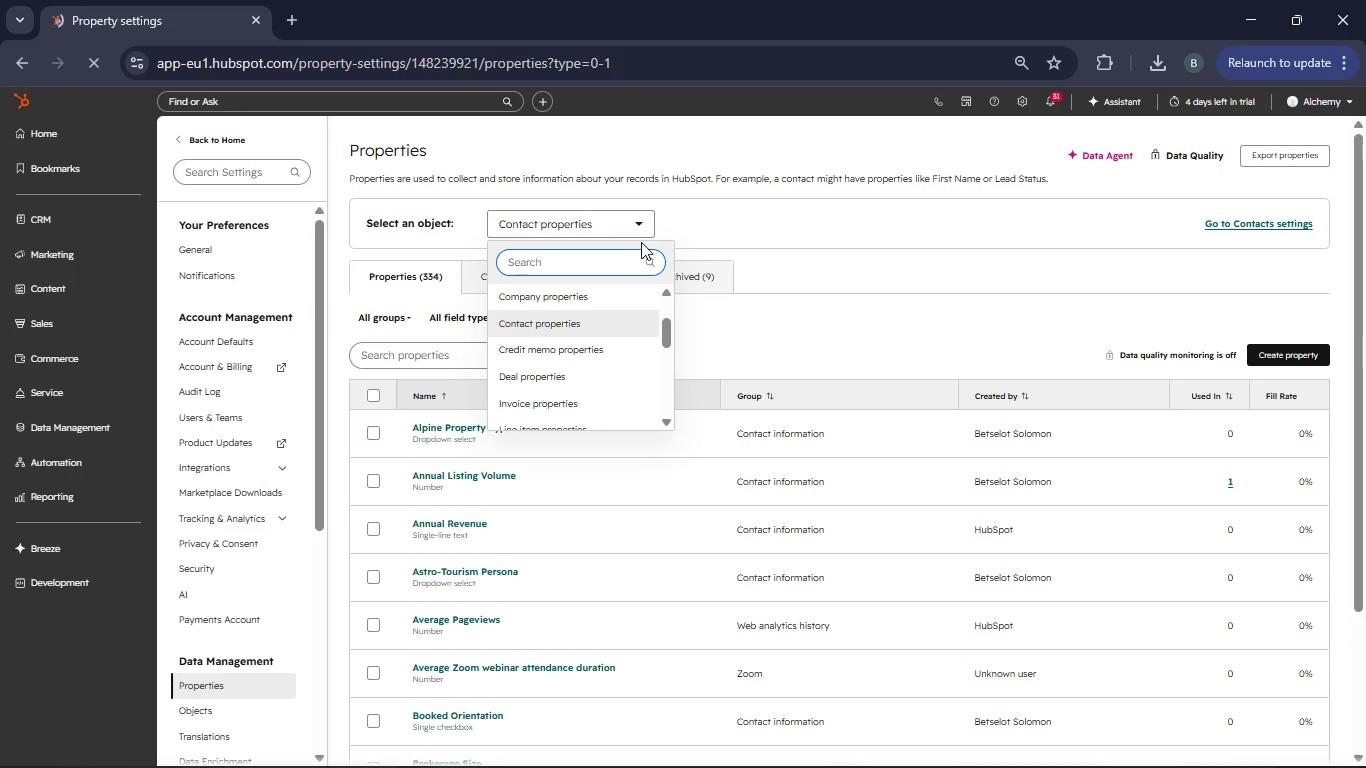 
left_click([617, 281])
 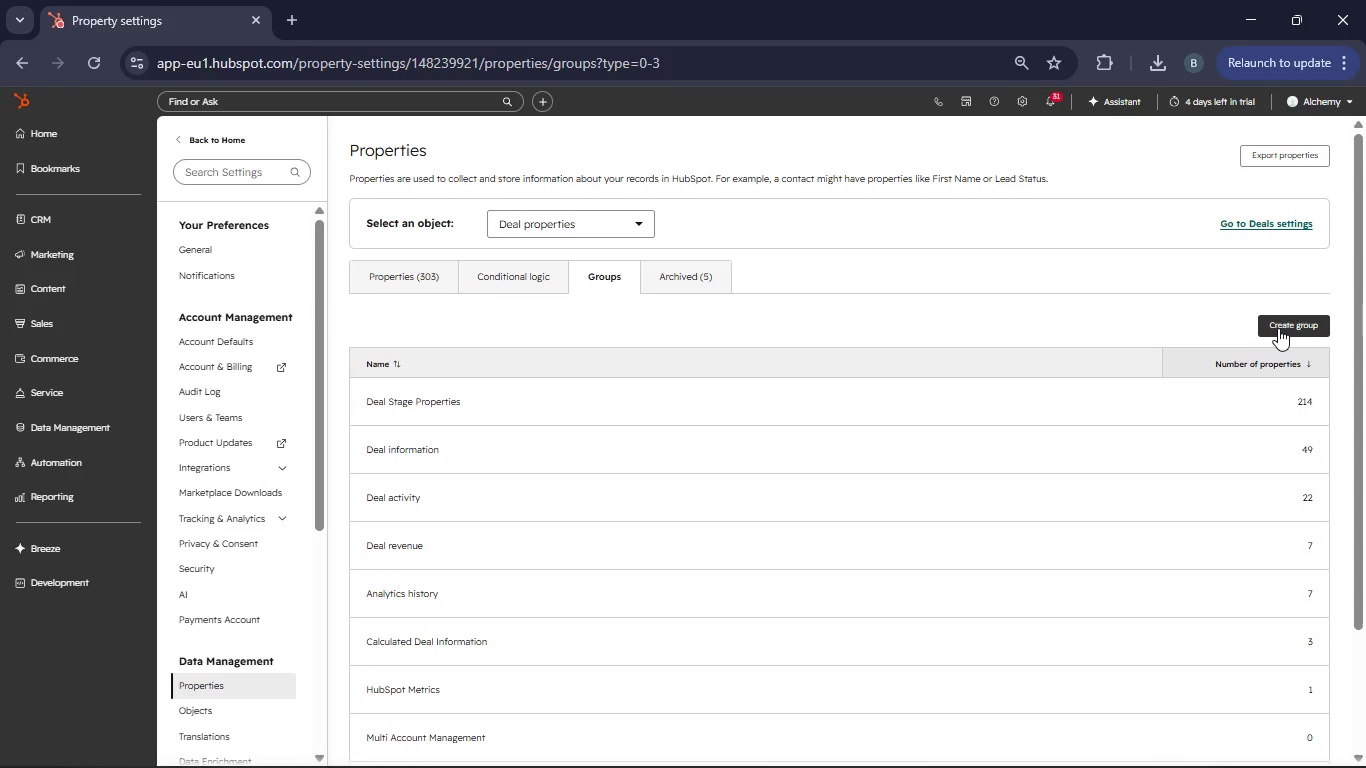 
wait(5.16)
 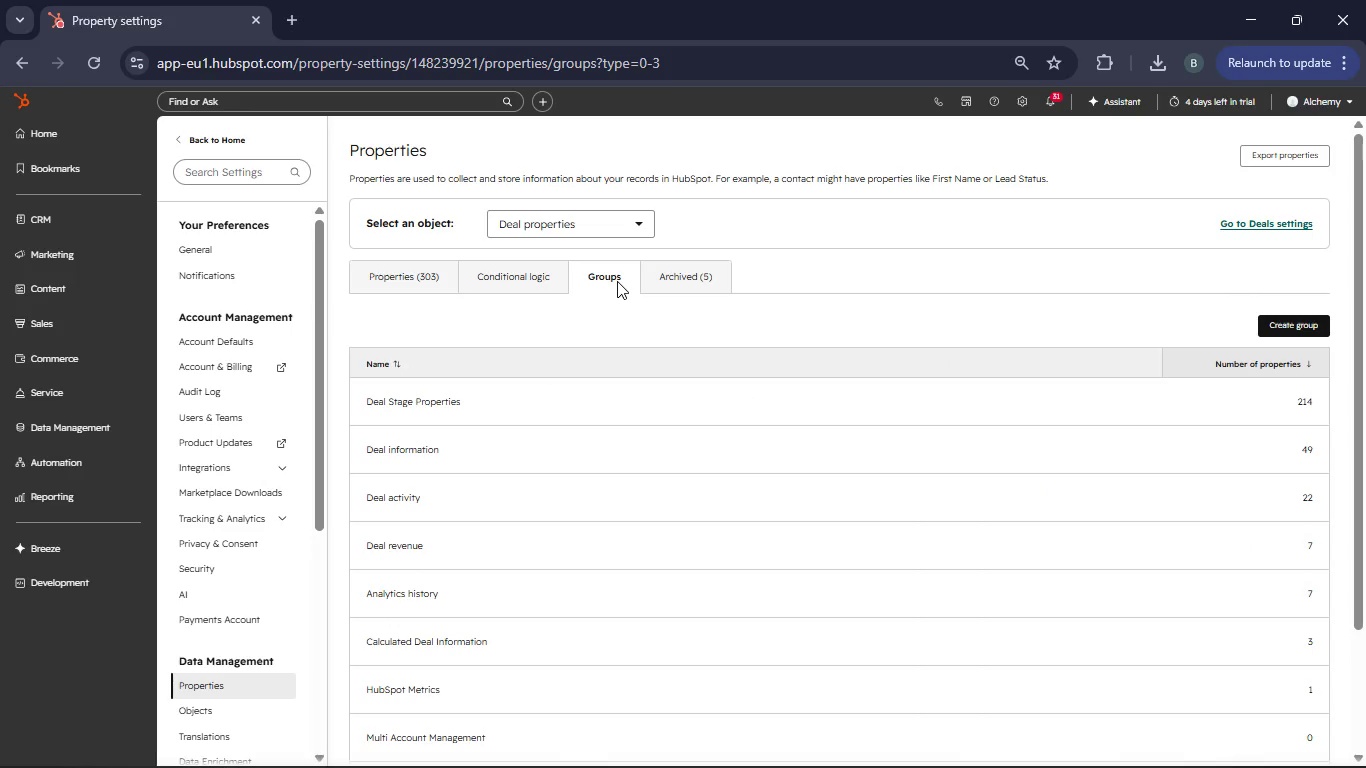 
left_click([1278, 328])
 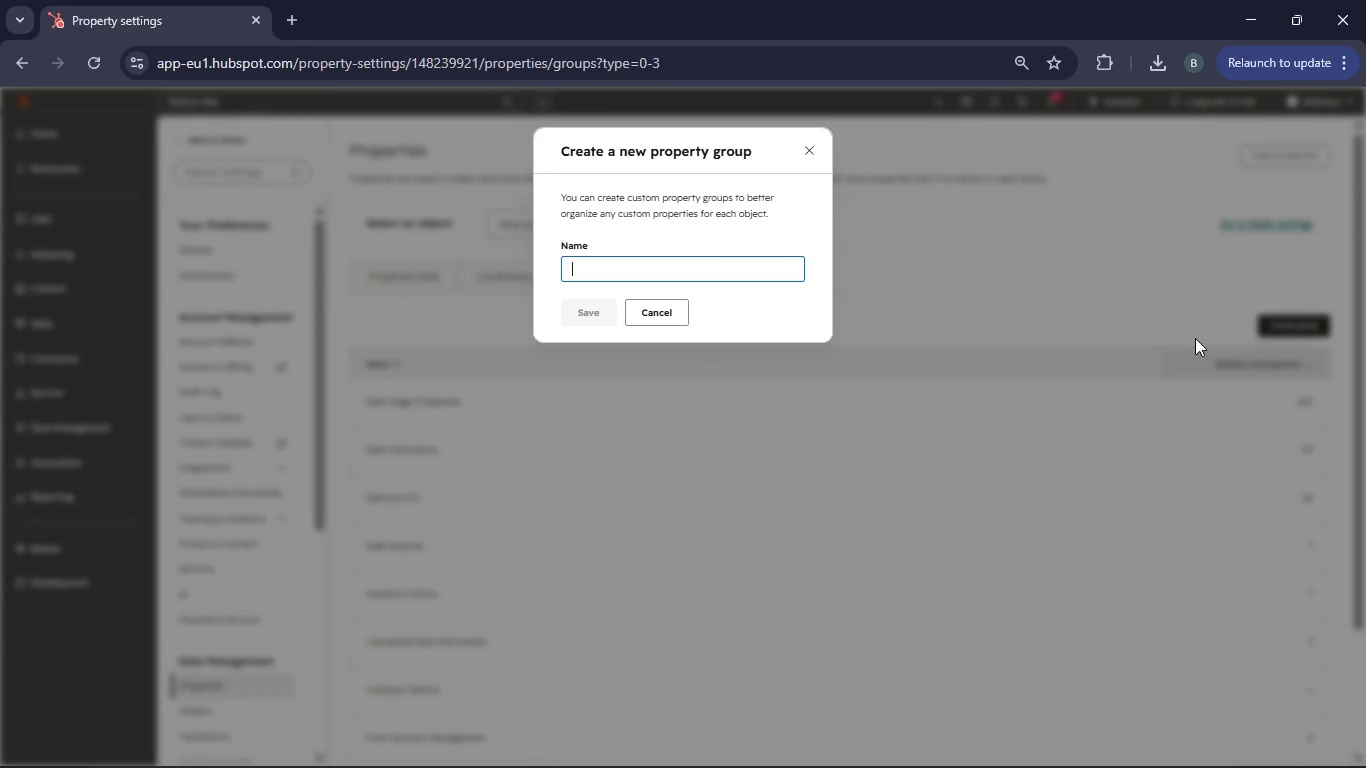 
wait(5.31)
 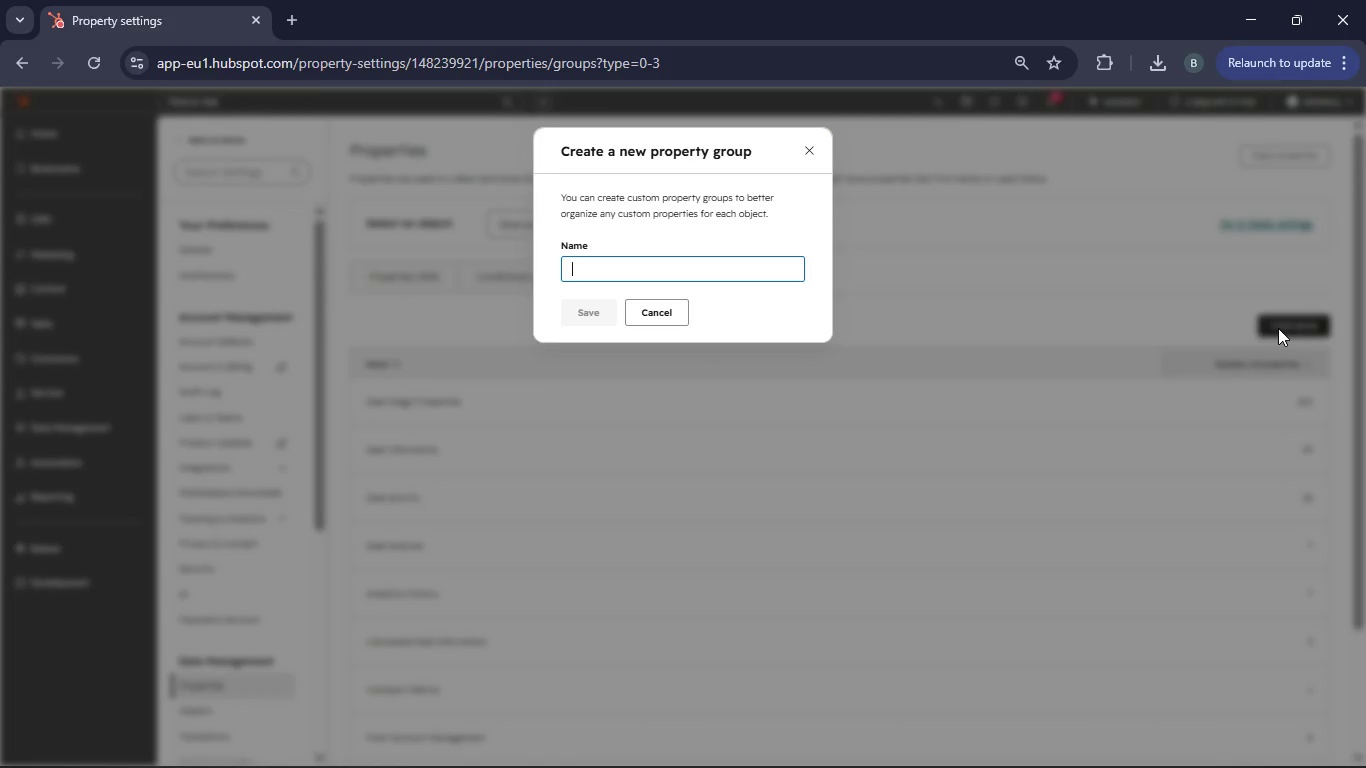 
left_click([616, 272])
 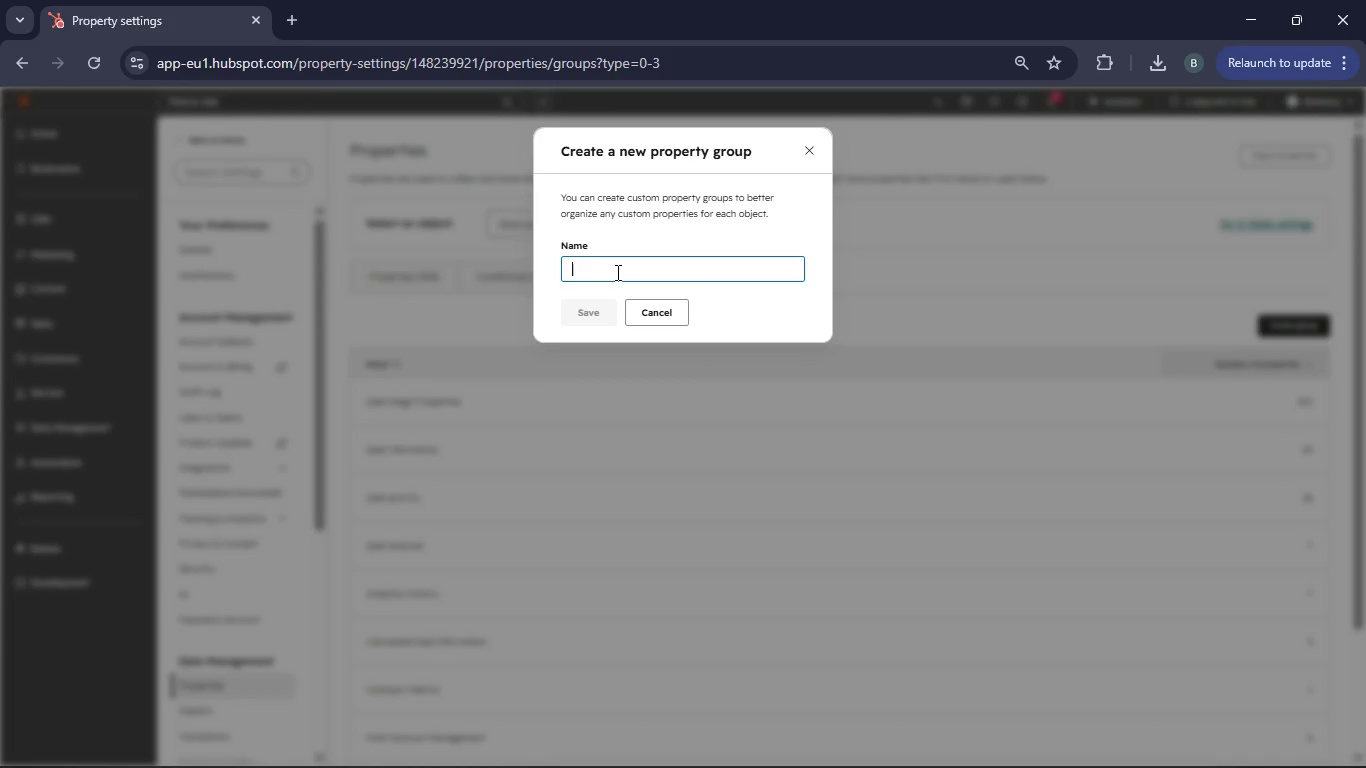 
type(AgricultureE)
key(Backspace)
type(Properties)
 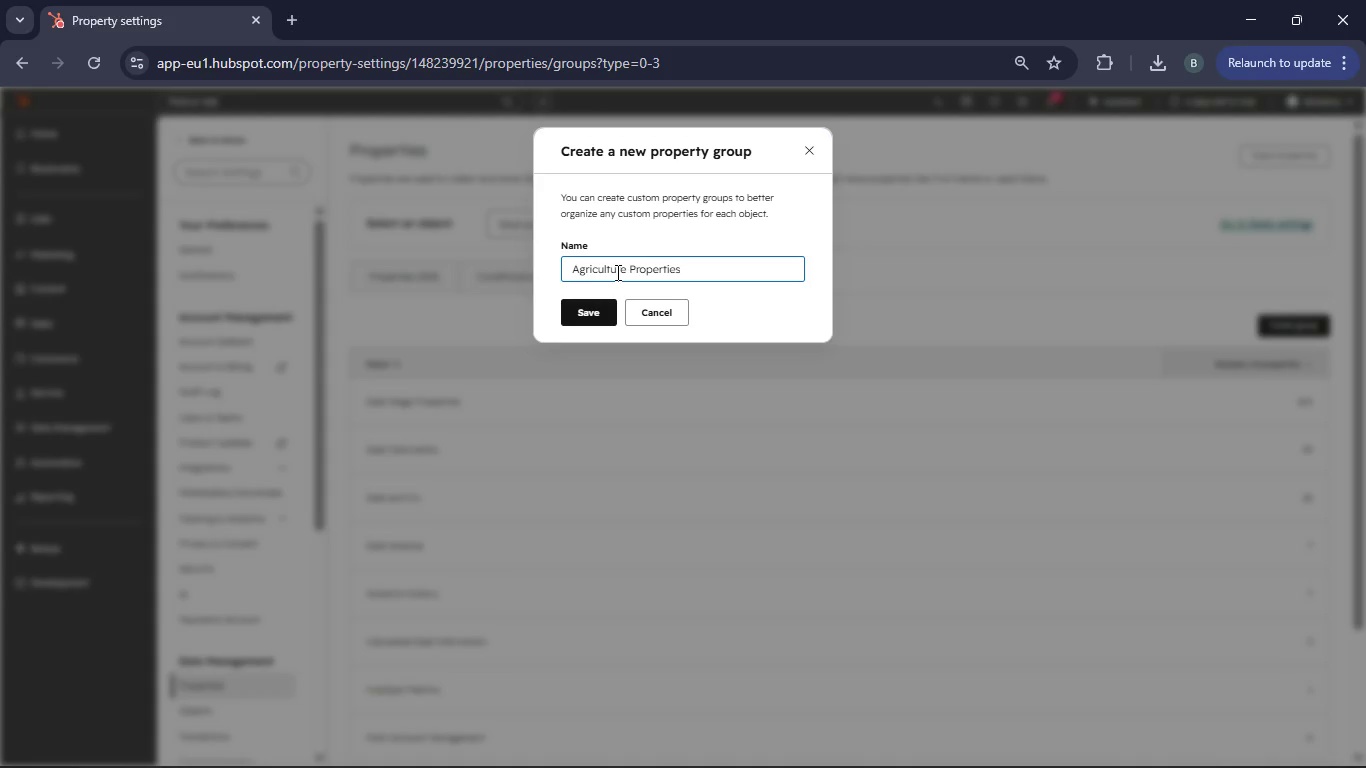 
hold_key(key=Space, duration=25.8)
 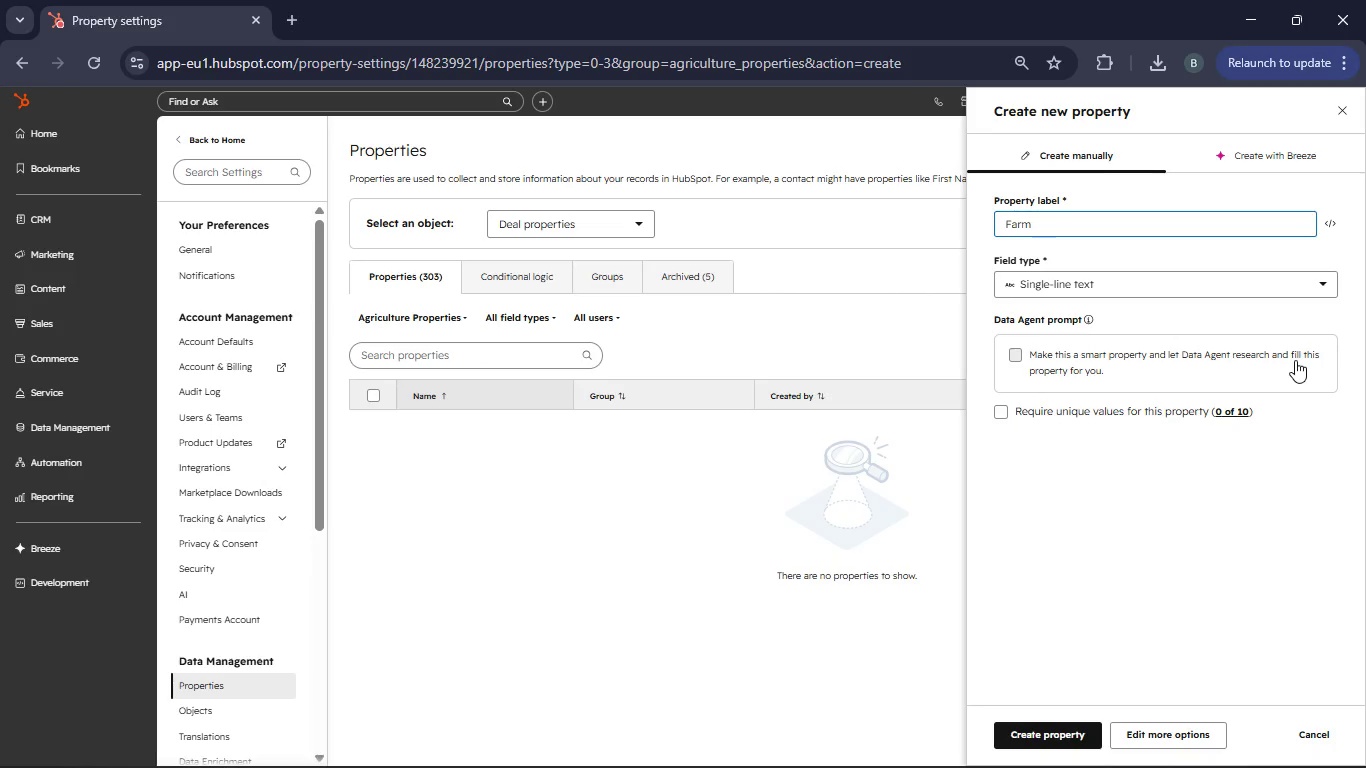 
left_click([590, 304])
 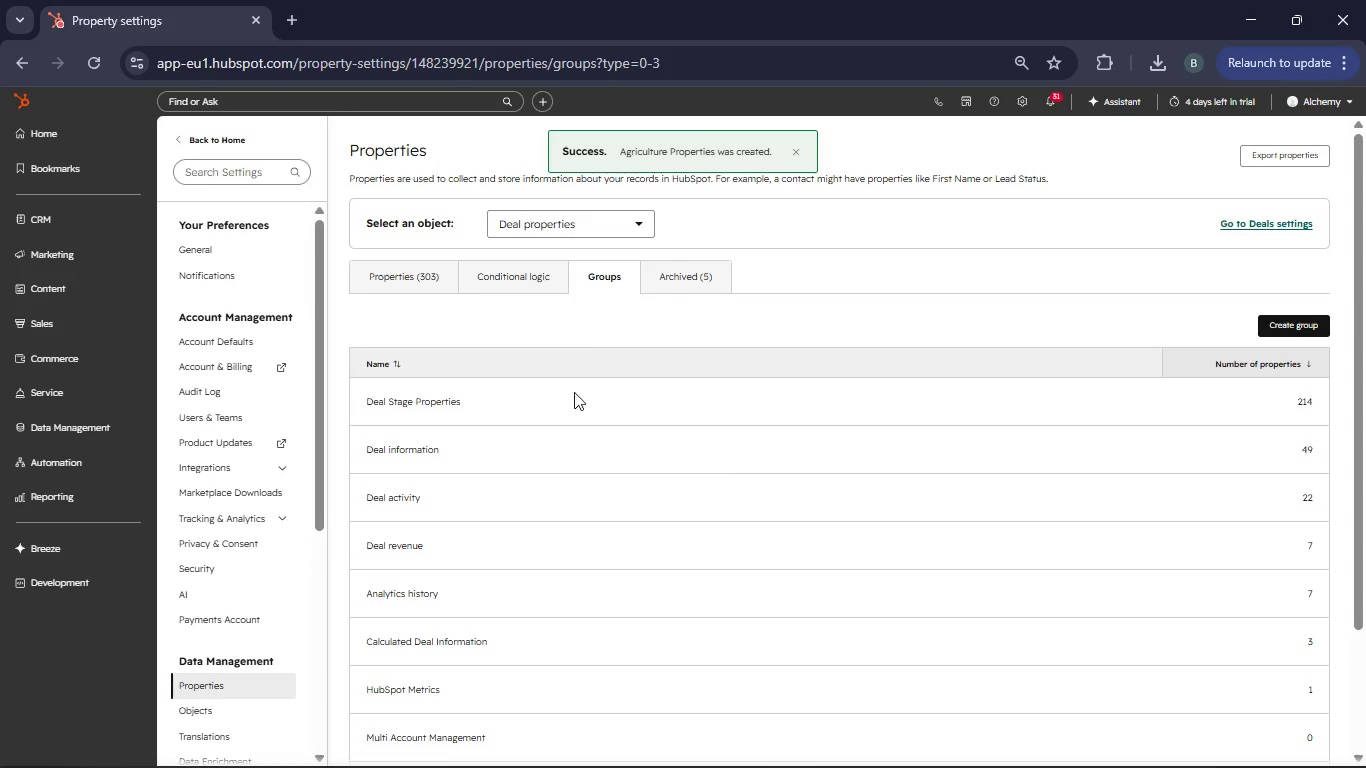 
scroll: coordinate [583, 462], scroll_direction: down, amount: 3.0
 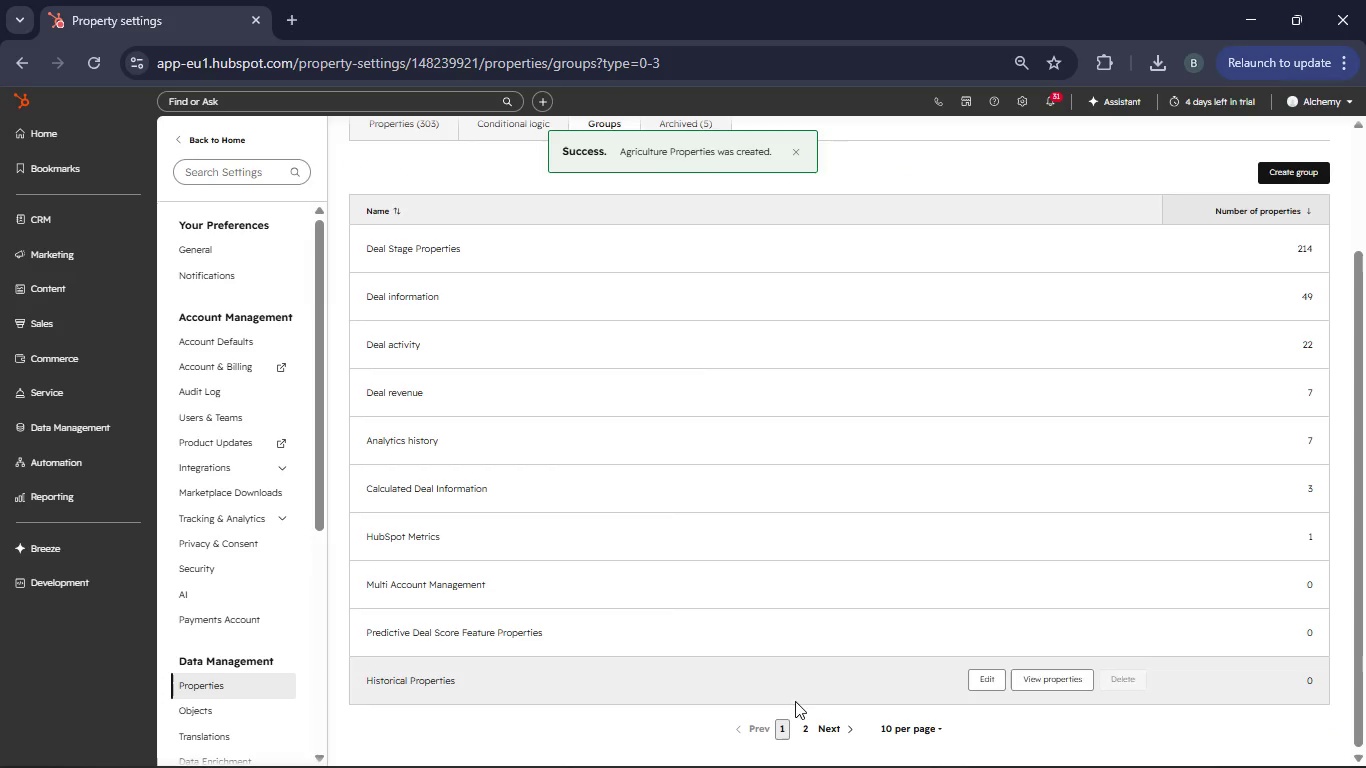 
left_click([802, 727])
 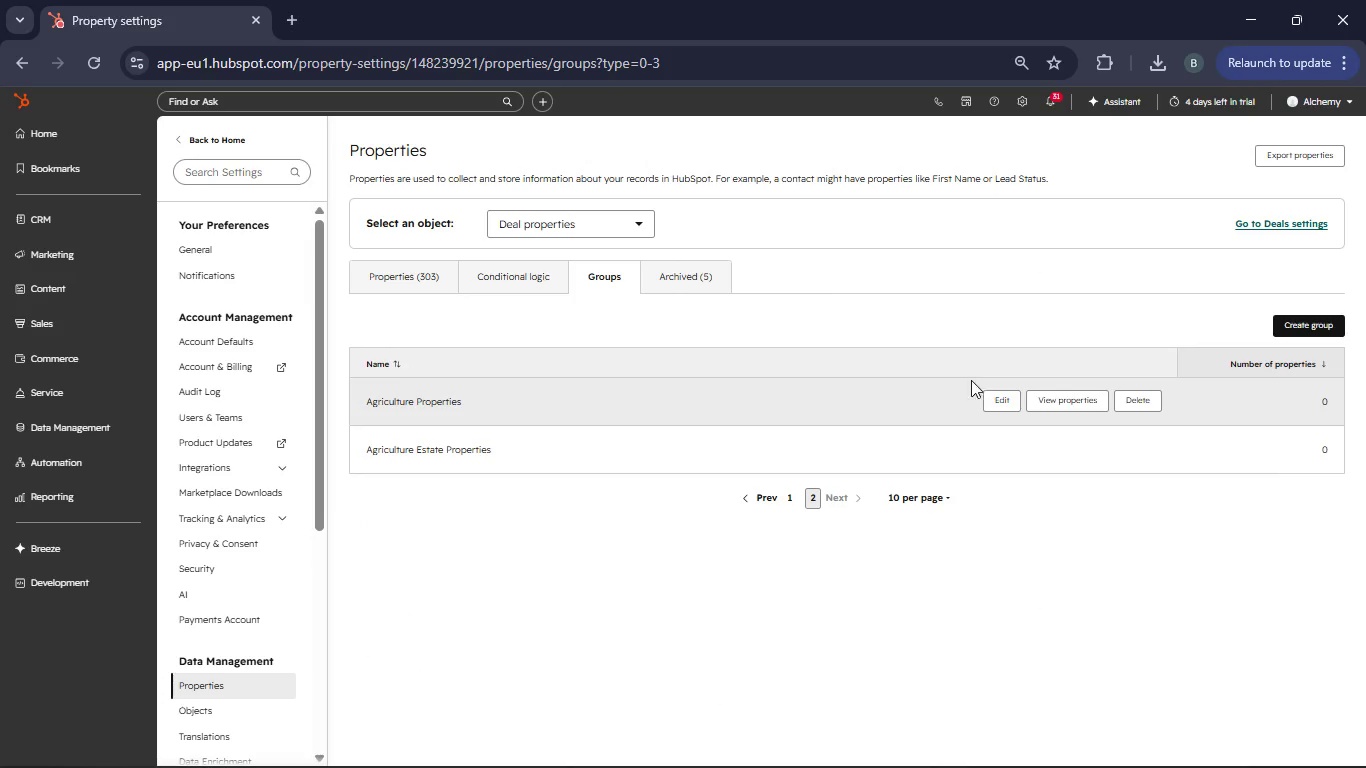 
left_click([1053, 395])
 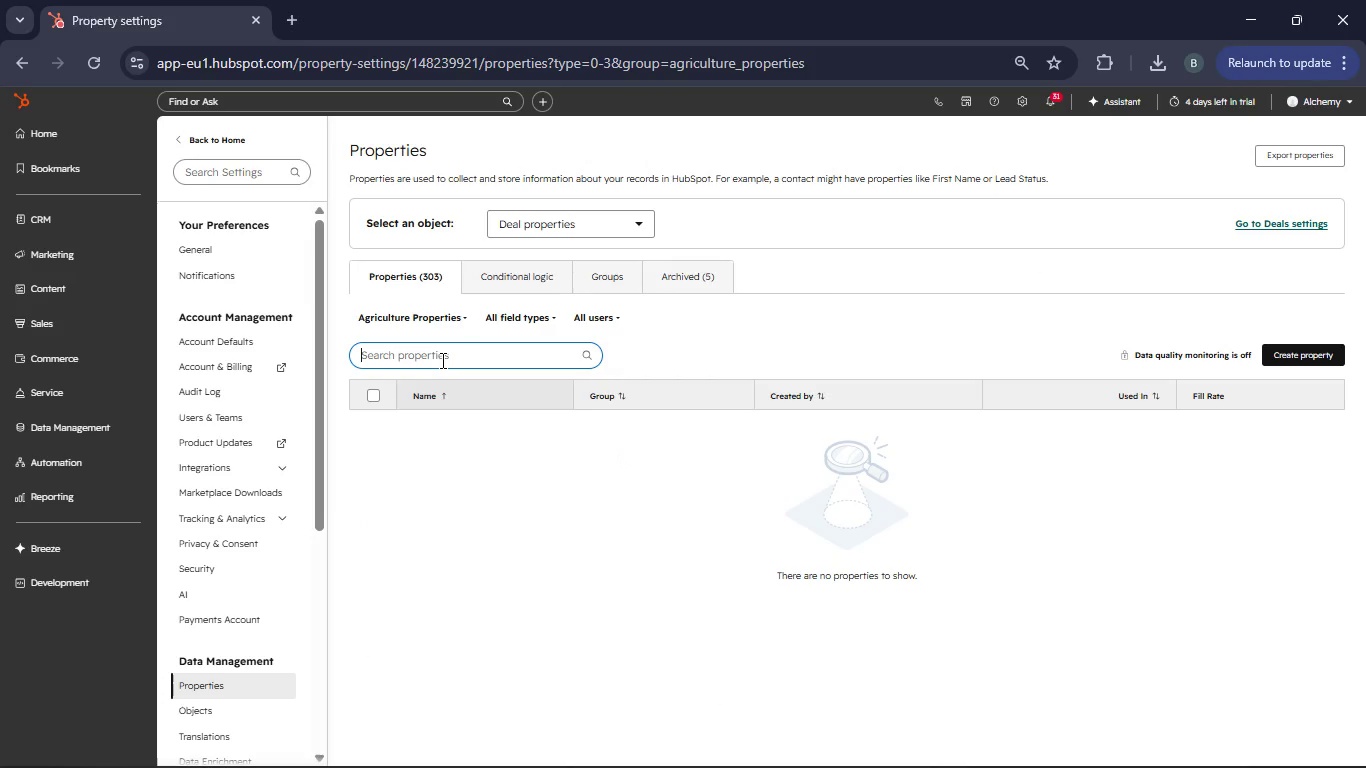 
left_click([424, 430])
 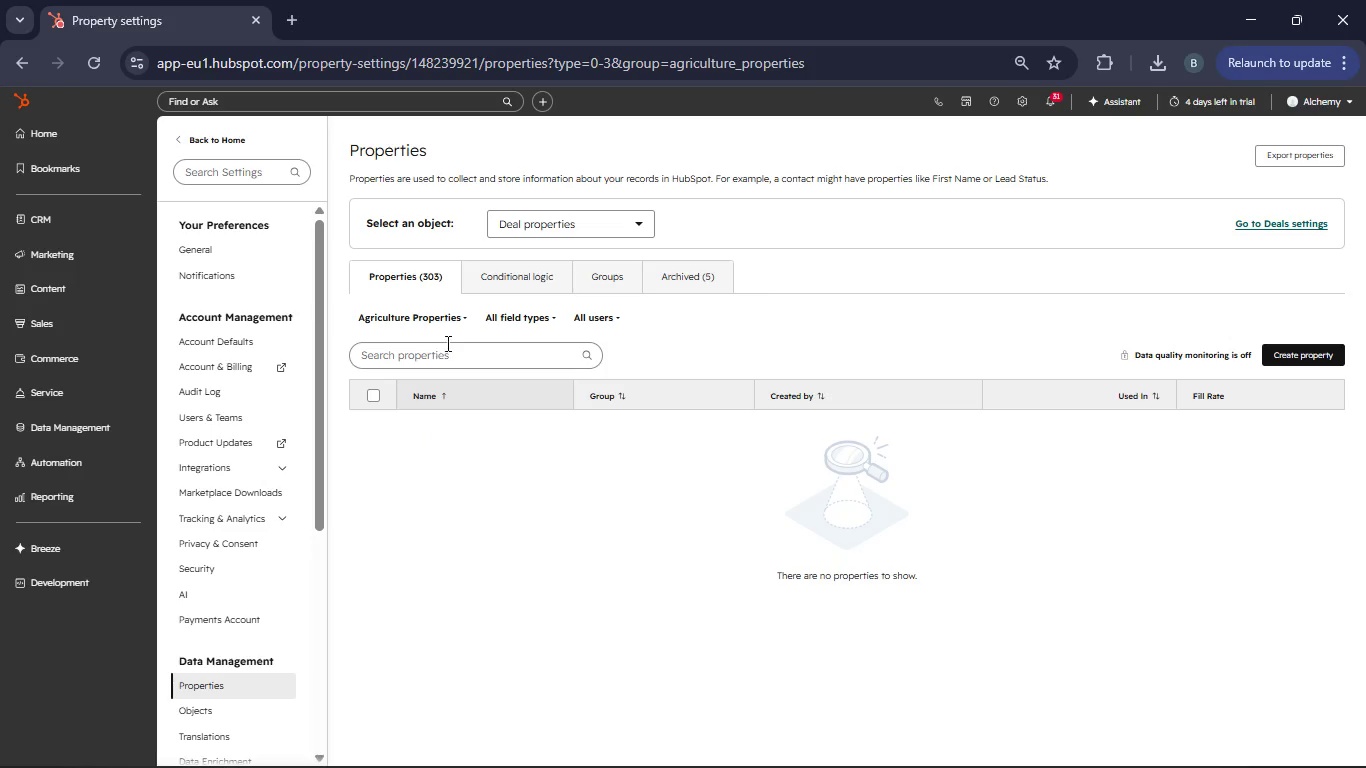 
left_click([447, 325])
 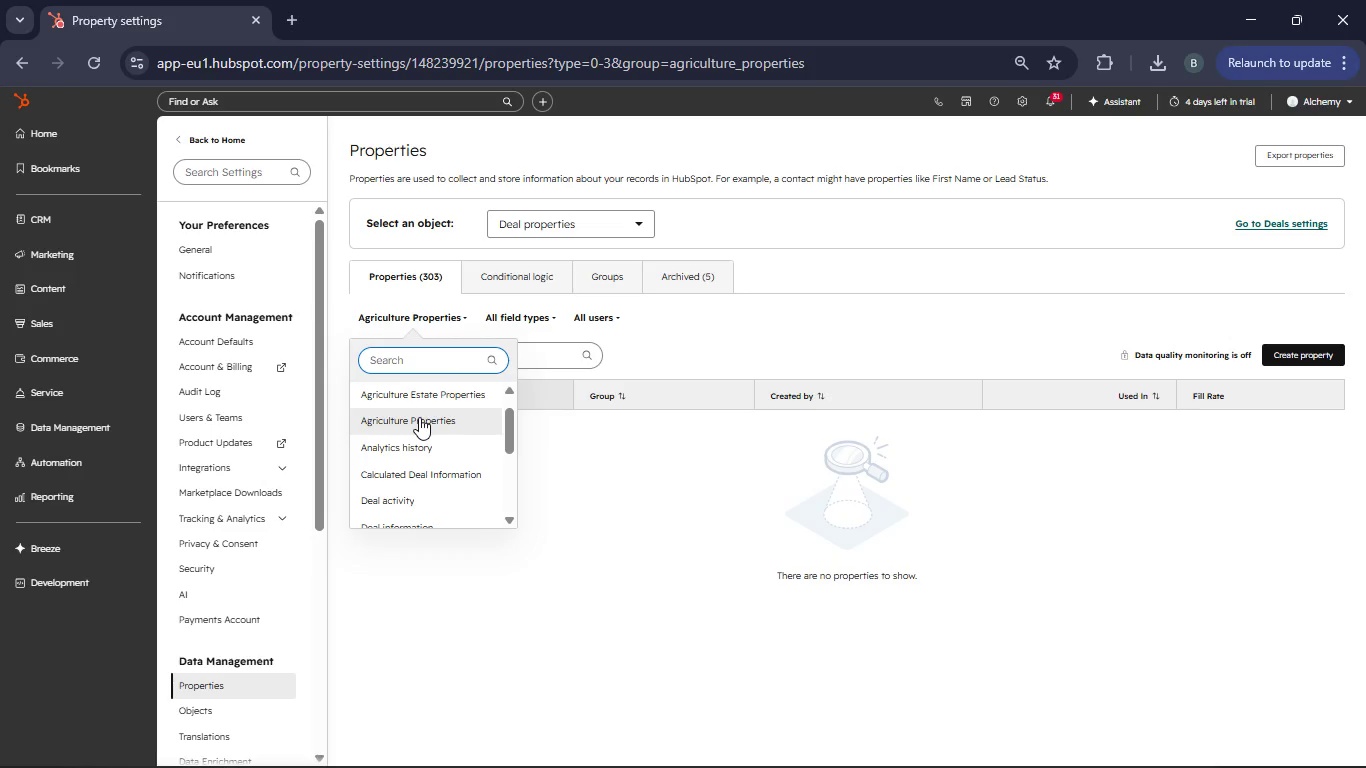 
left_click([420, 419])
 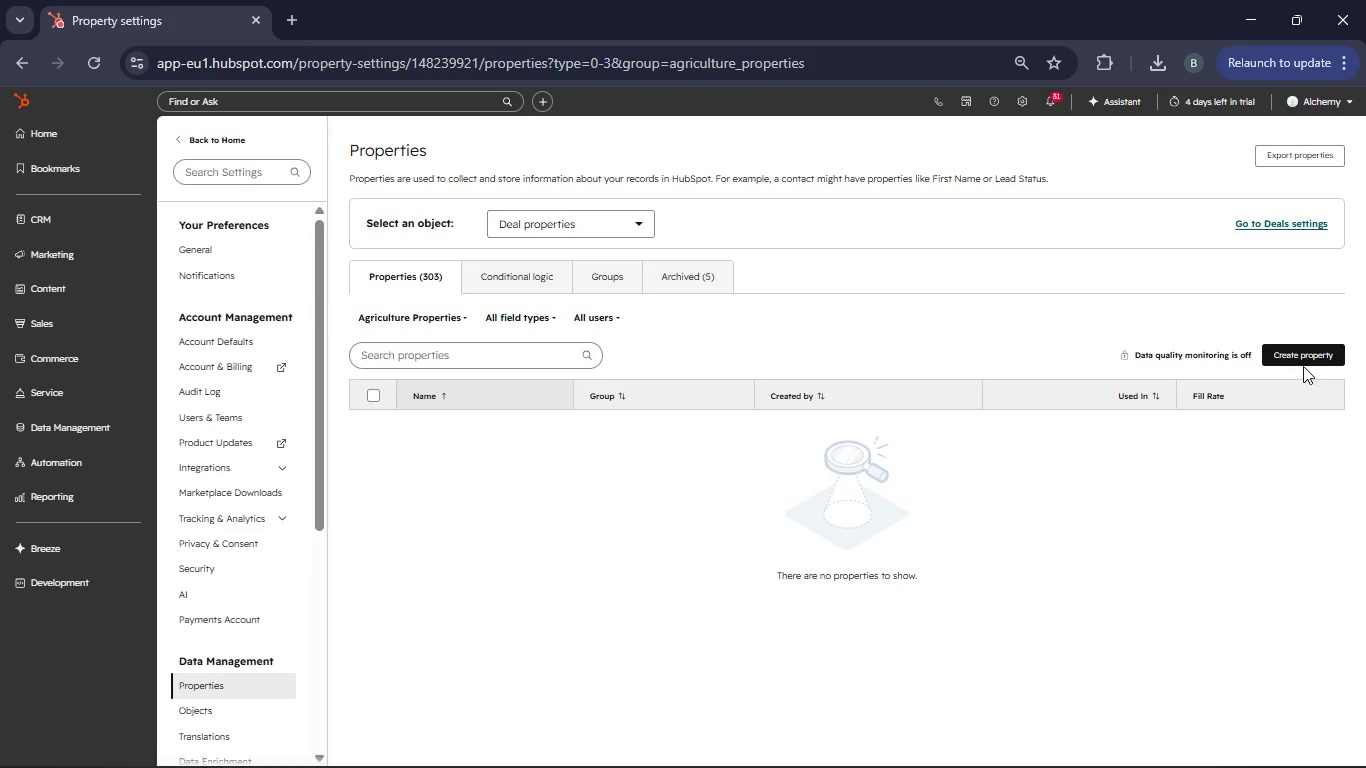 
left_click([1295, 360])
 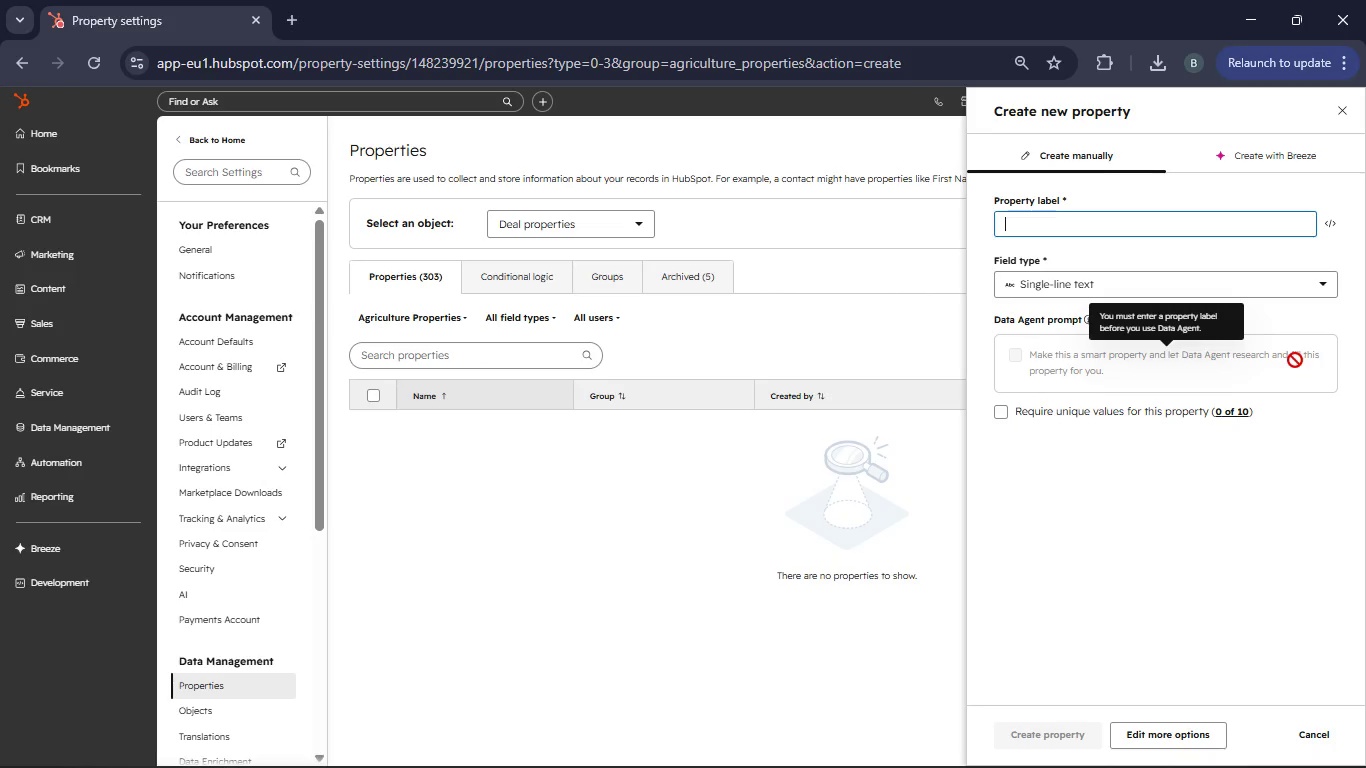 
type(ARMName)
 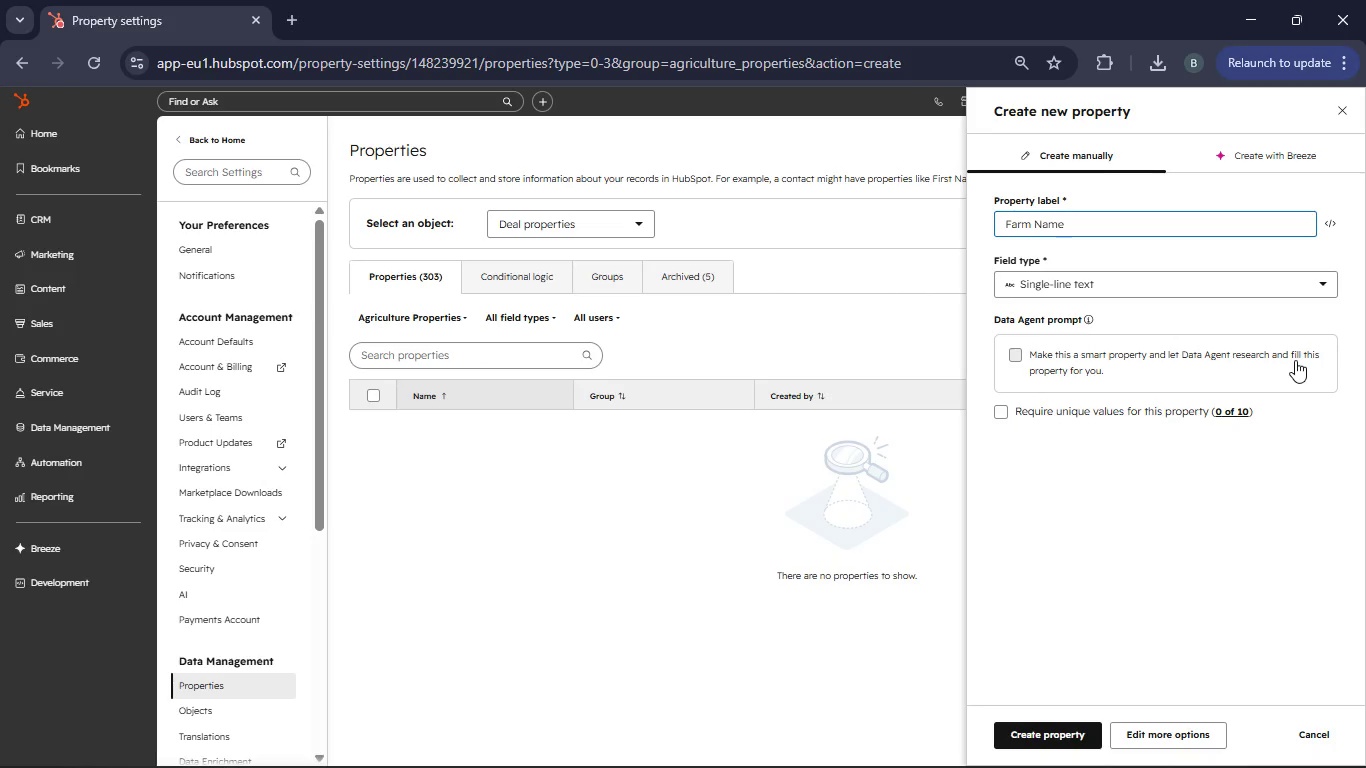 
left_click([1254, 280])
 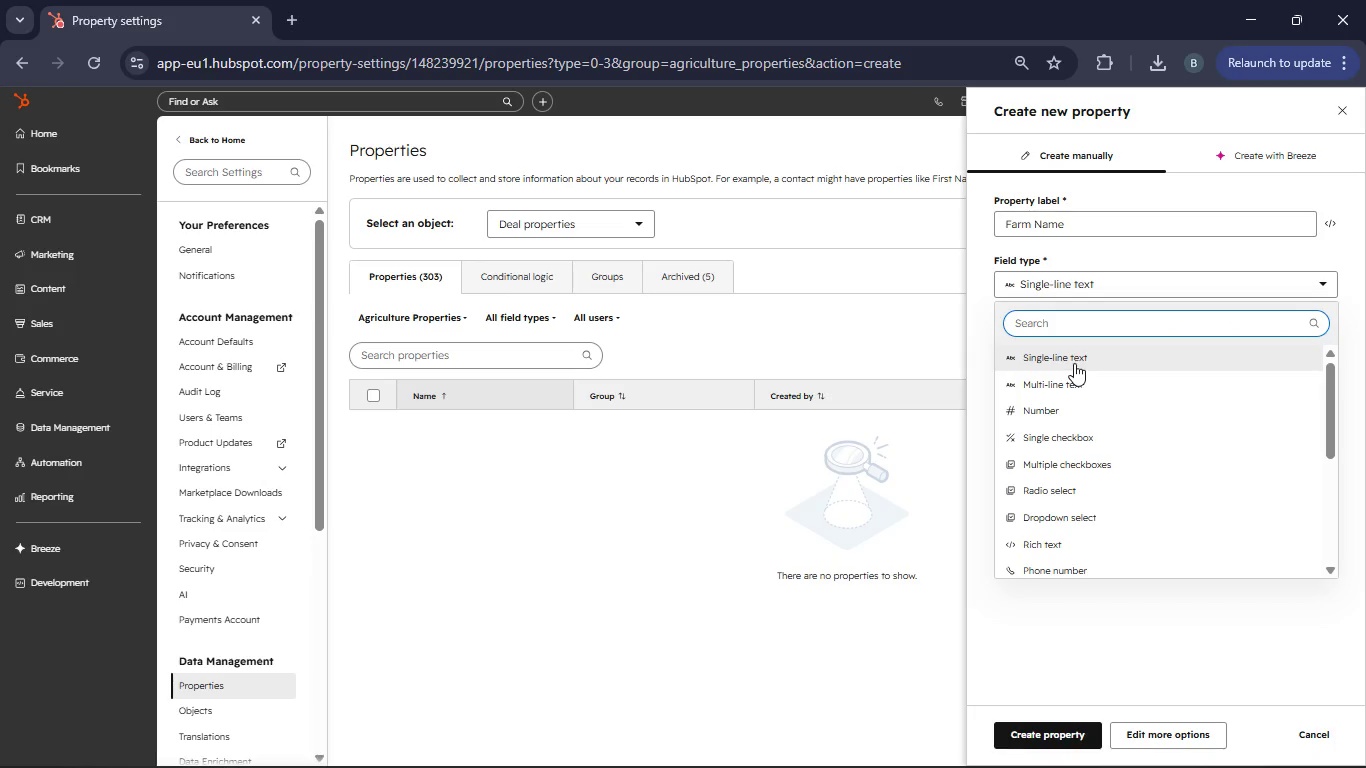 
left_click([1072, 359])
 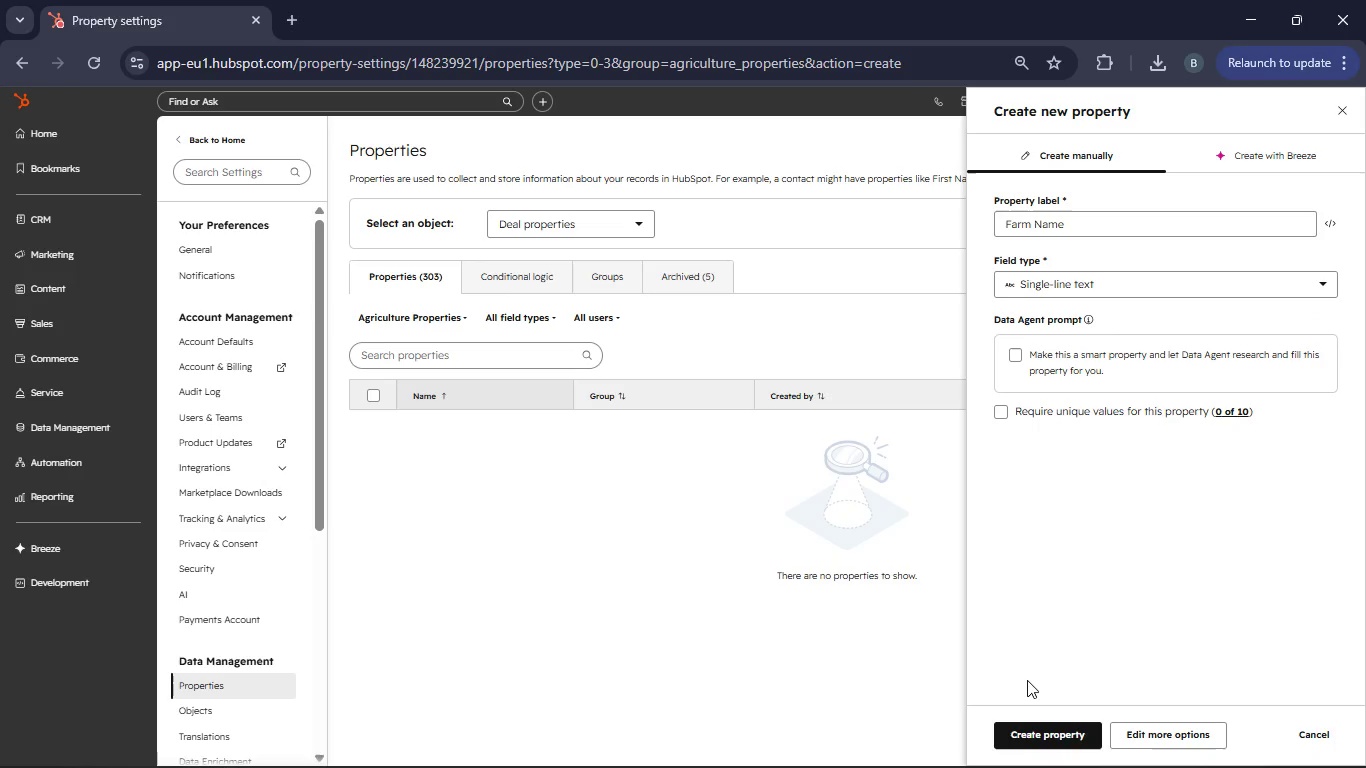 
wait(8.12)
 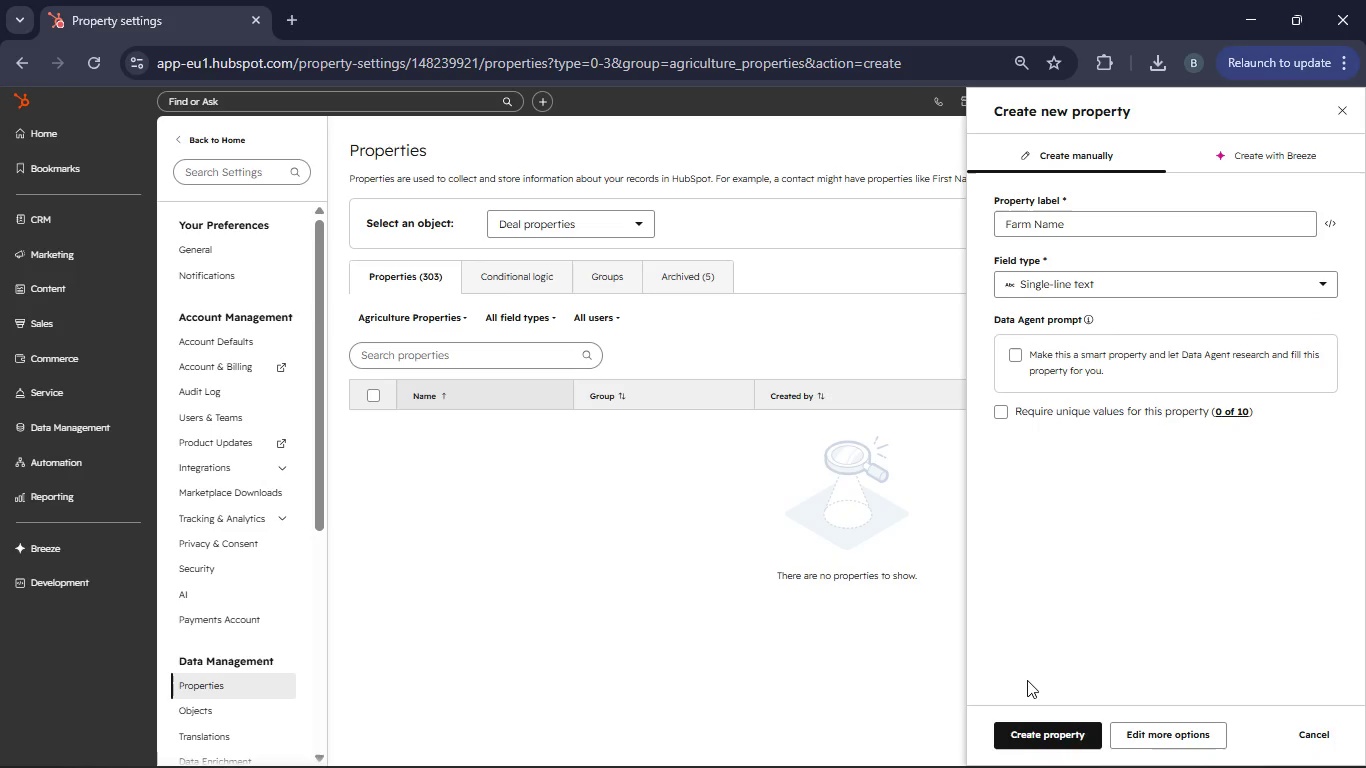 
left_click([380, 431])
 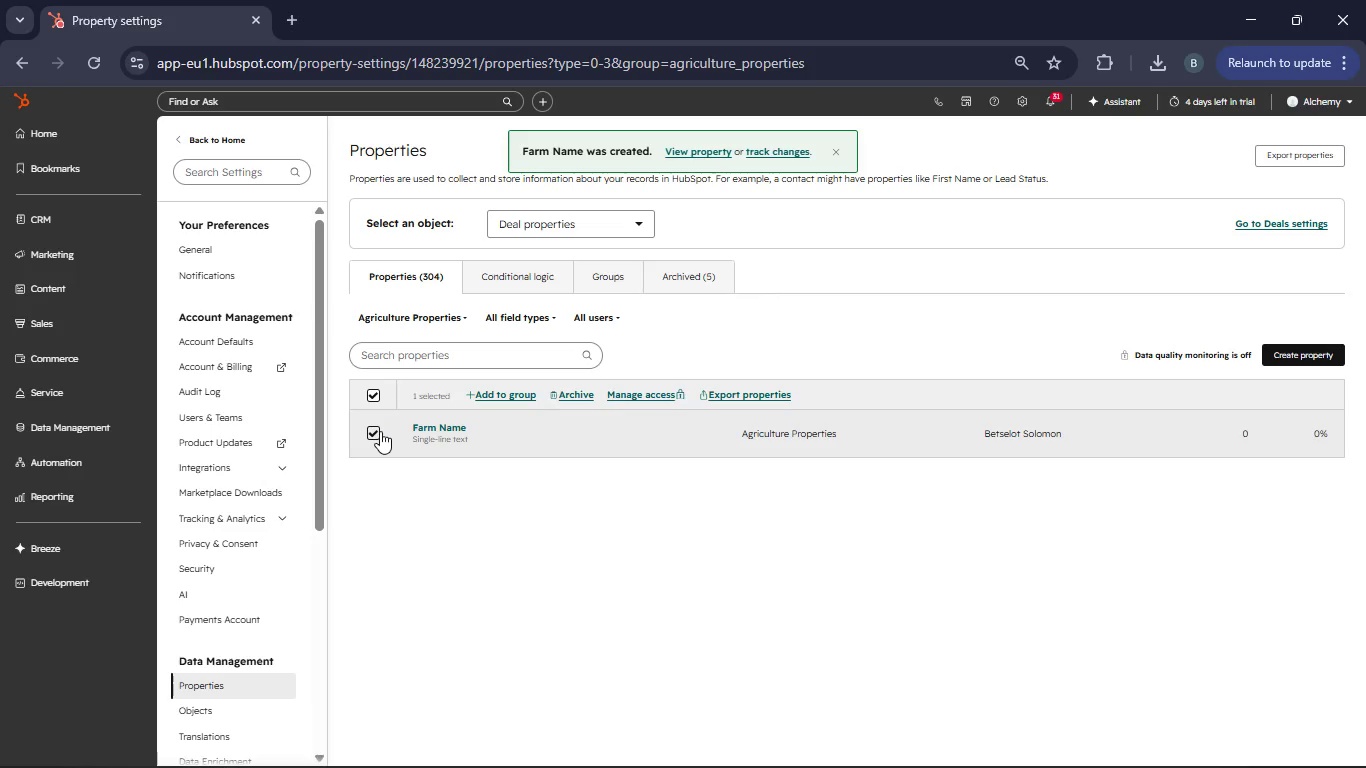 
left_click([380, 431])
 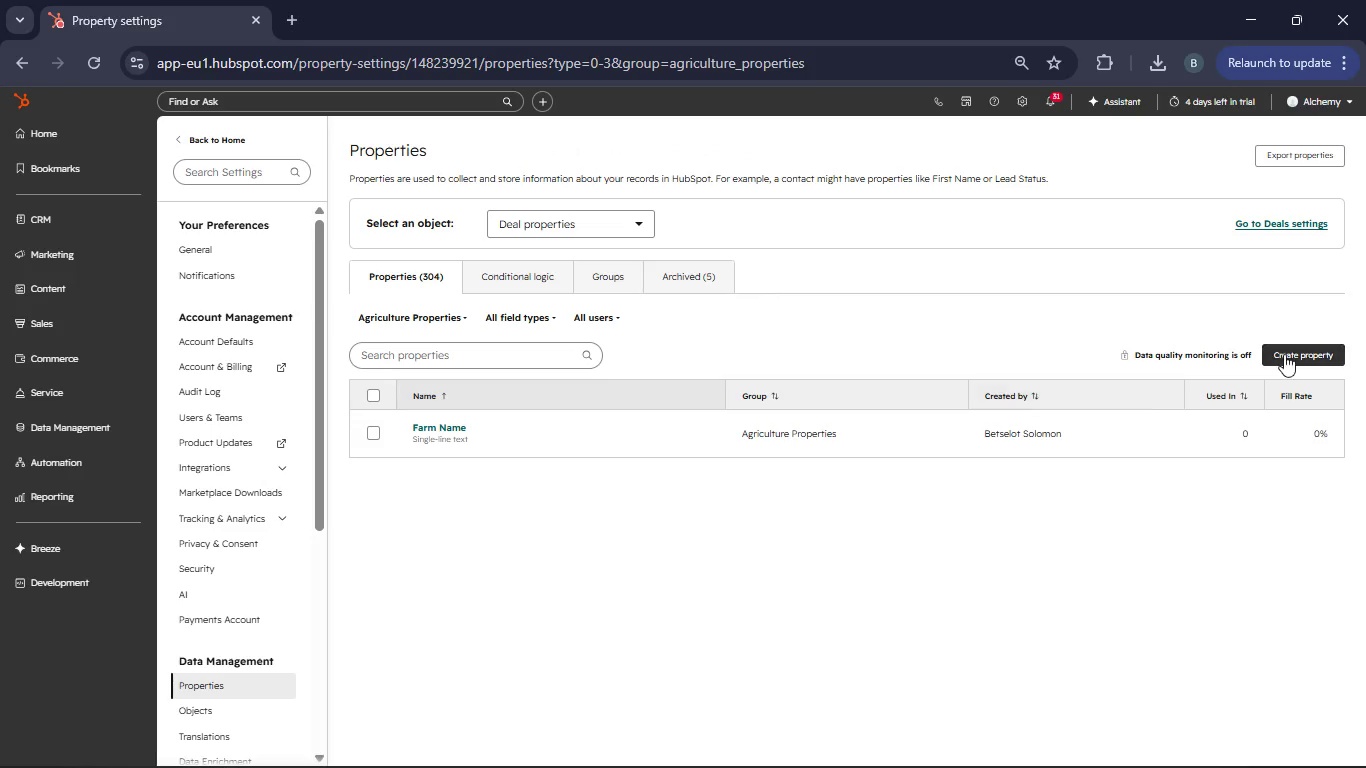 
left_click([1286, 354])
 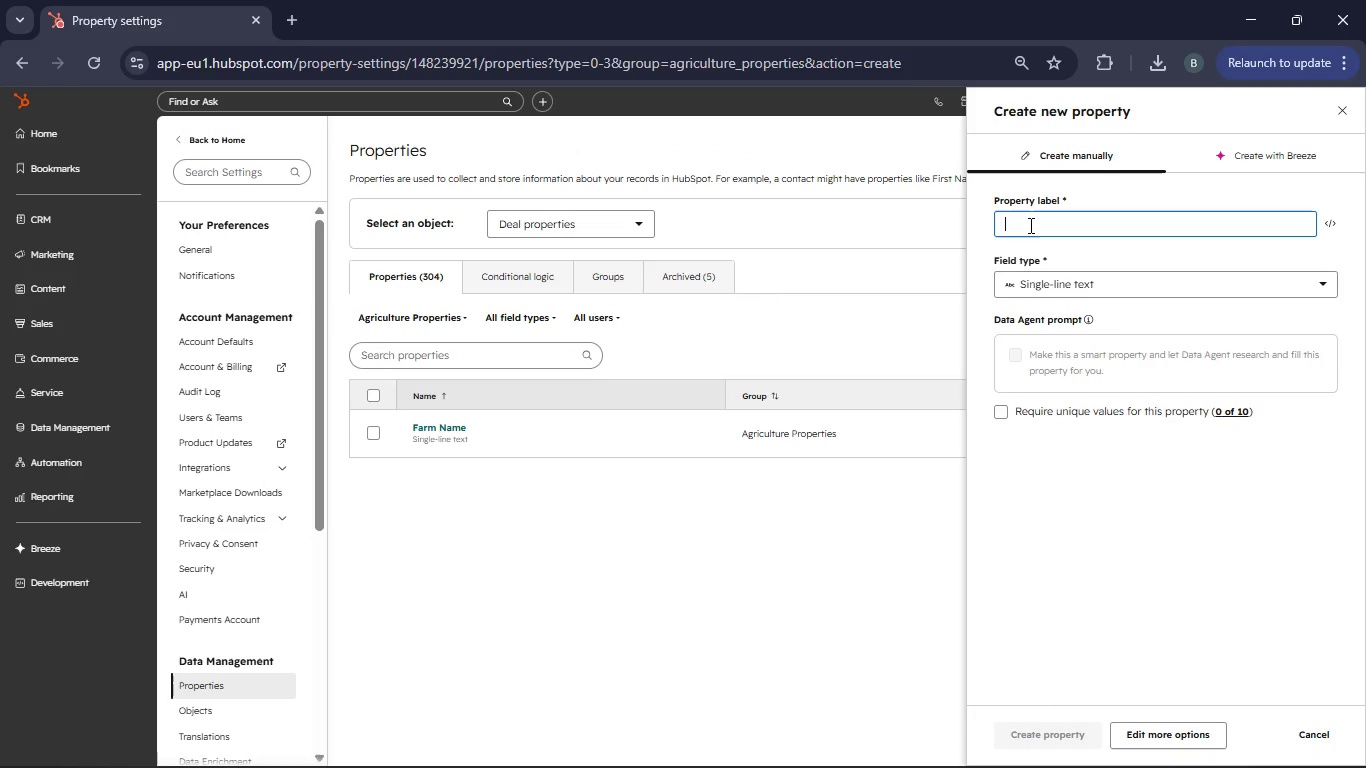 
left_click([1029, 225])
 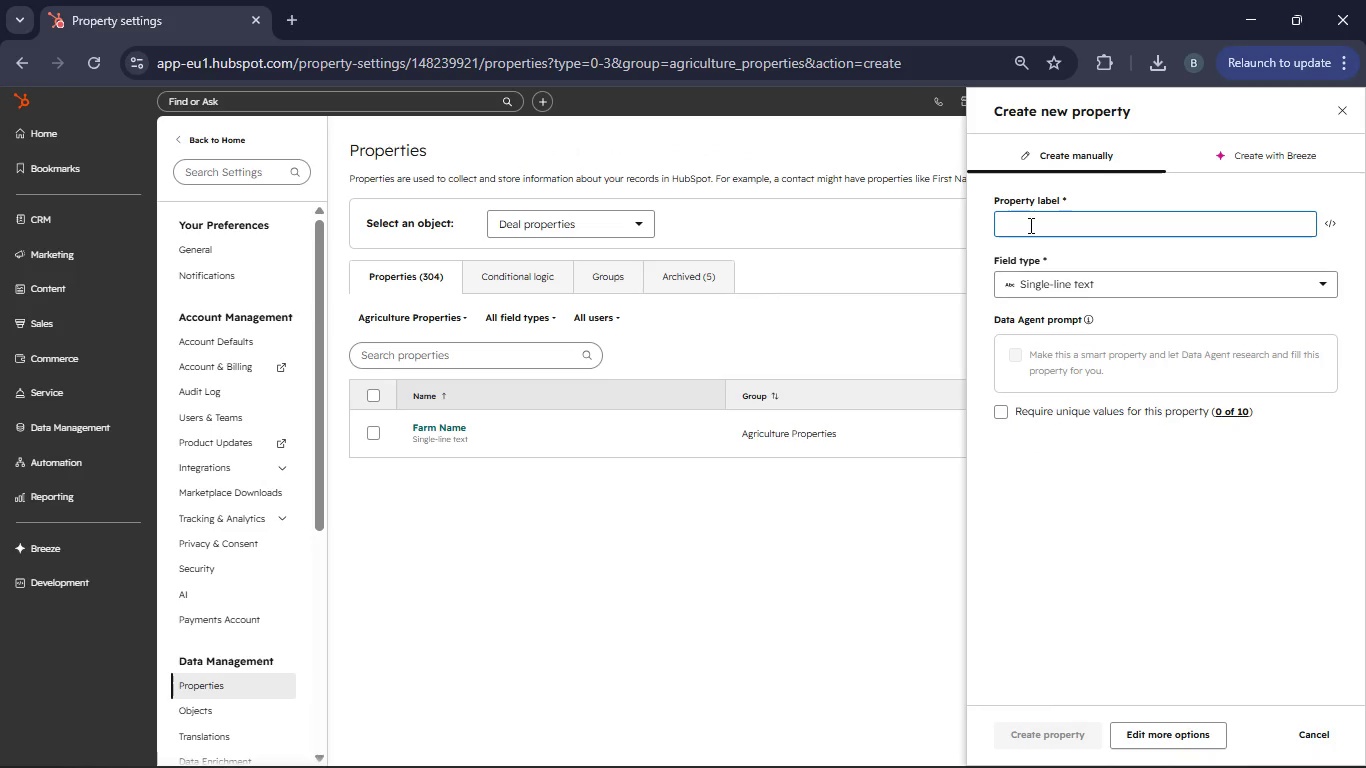 
type(a)
key(Backspace)
type(Asset Type)
 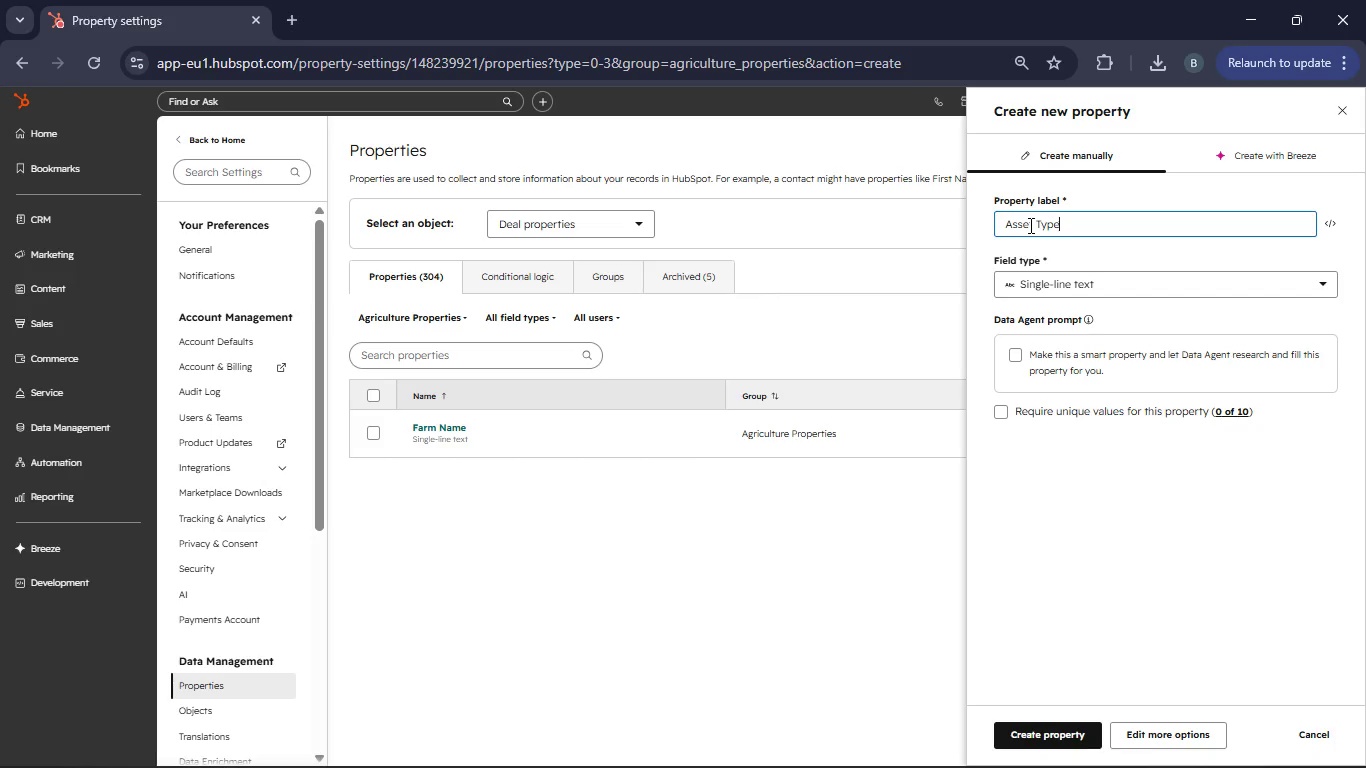 
left_click([1326, 280])
 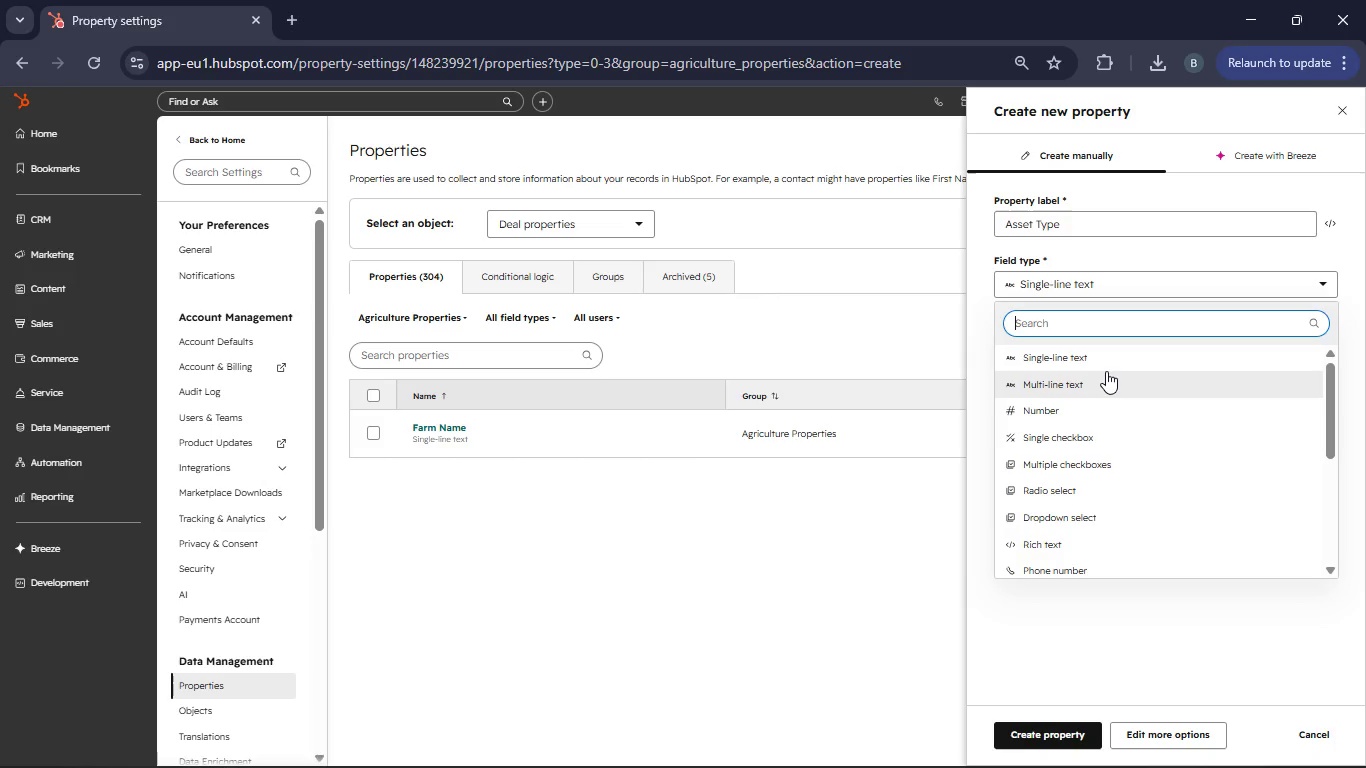 
scroll: coordinate [1104, 372], scroll_direction: down, amount: 1.0
 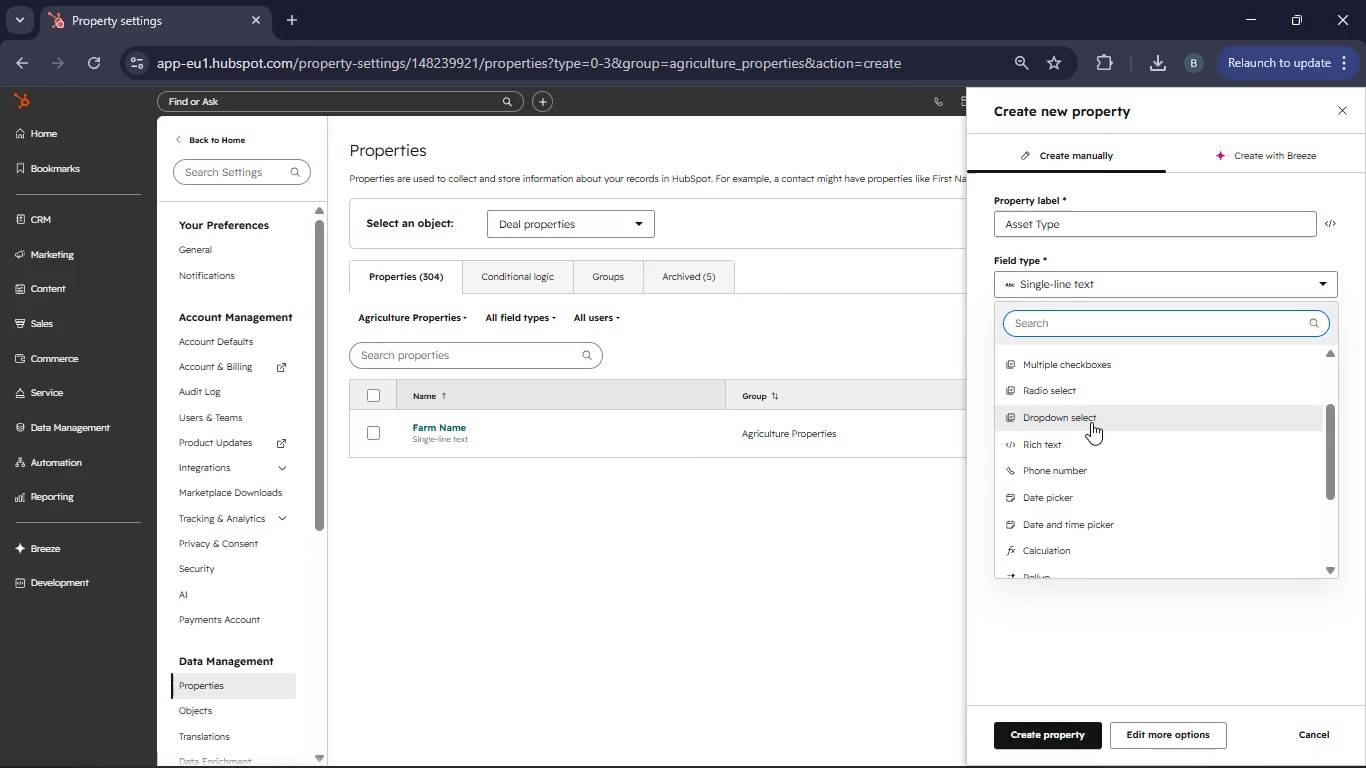 
left_click([1090, 422])
 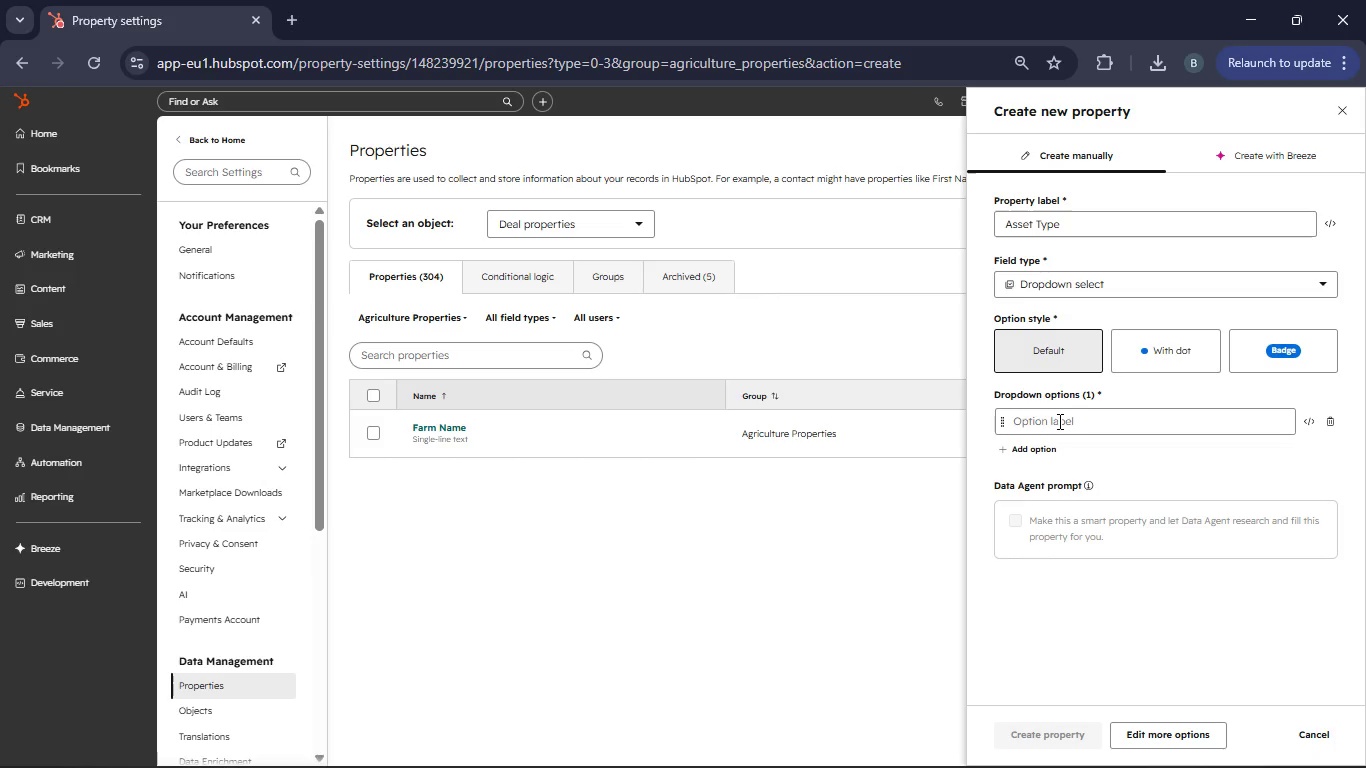 
left_click([1058, 421])
 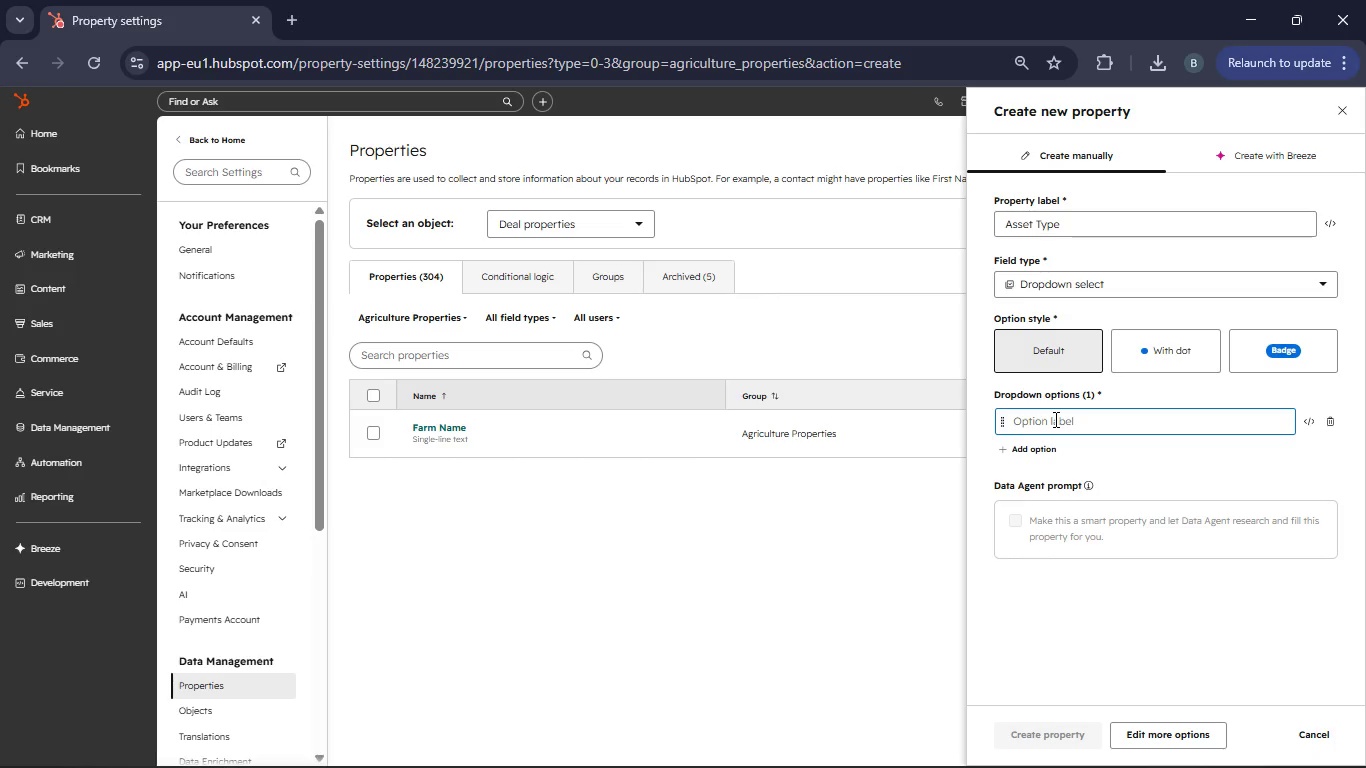 
type(Vineyards)
 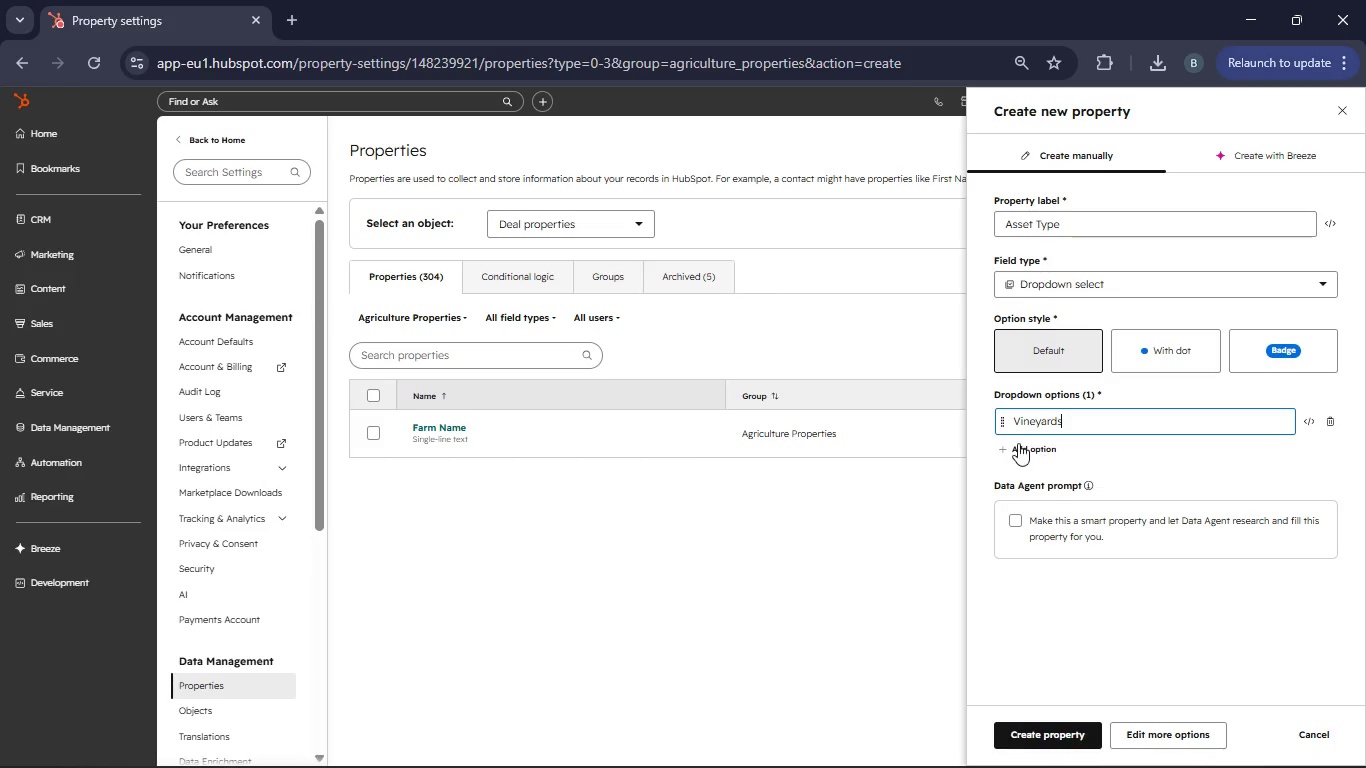 
left_click([1023, 445])
 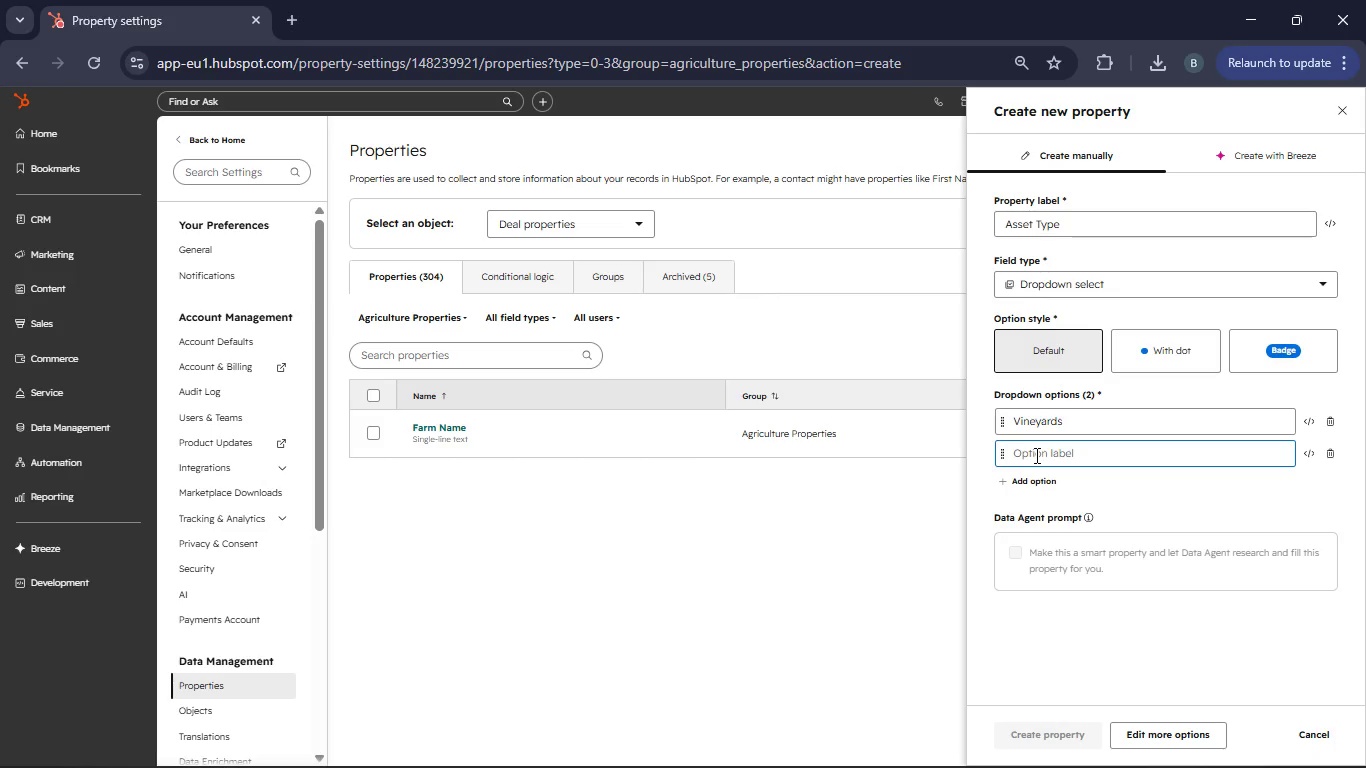 
type(Cattle)
 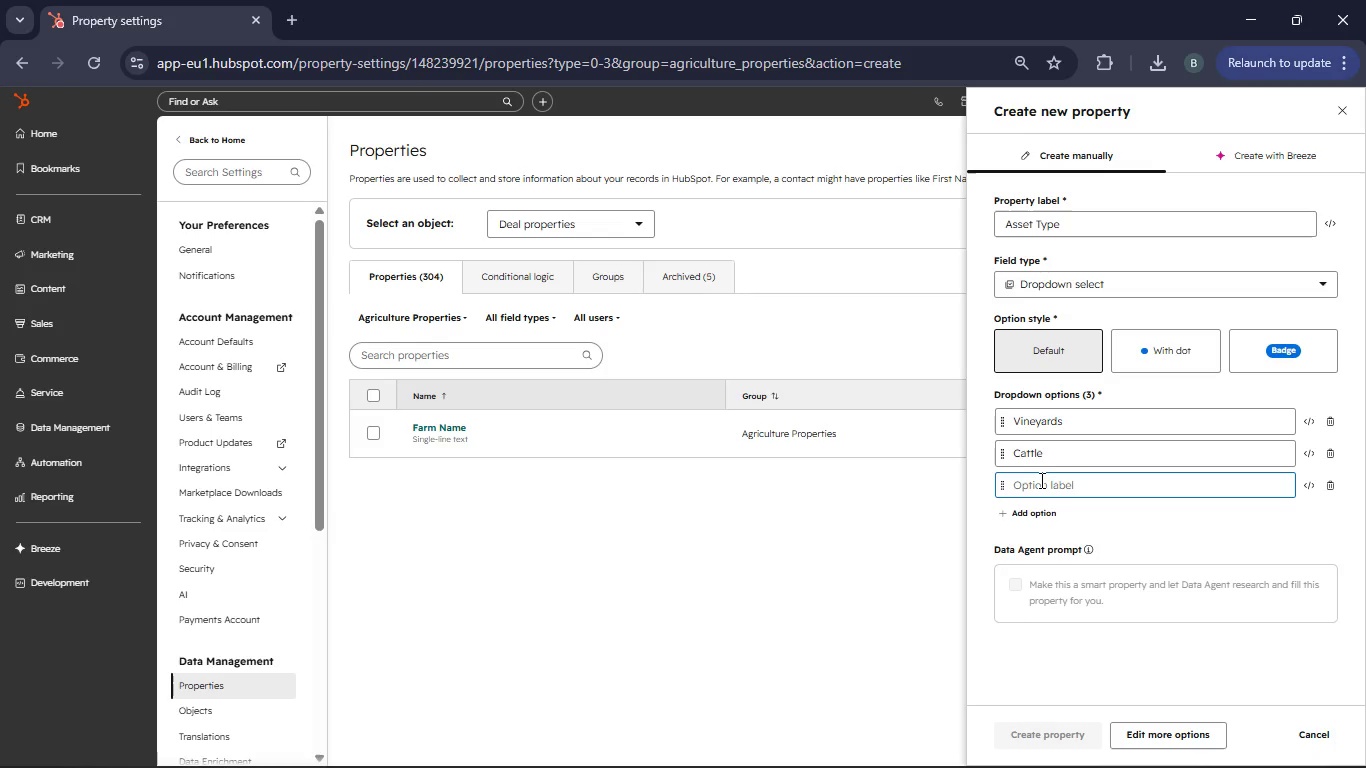 
wait(6.17)
 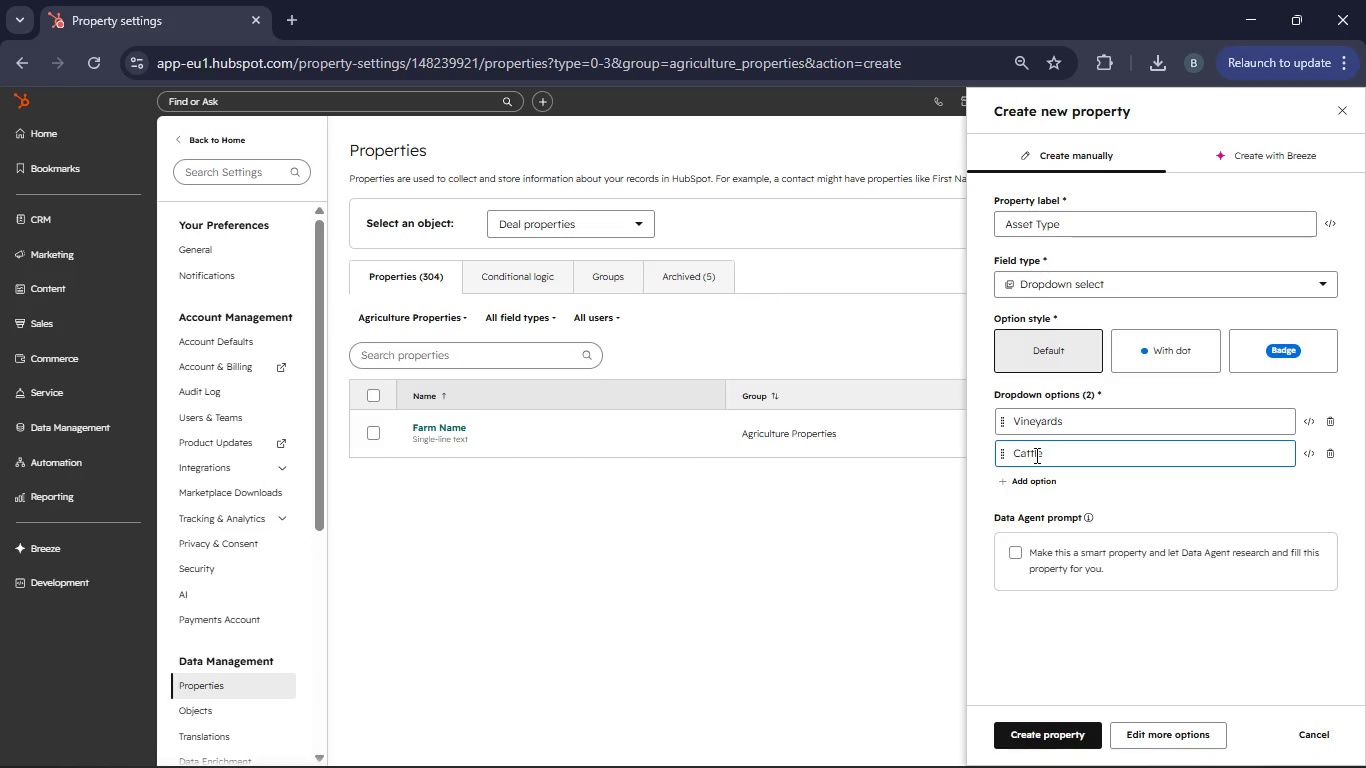 
type(Ranch)
 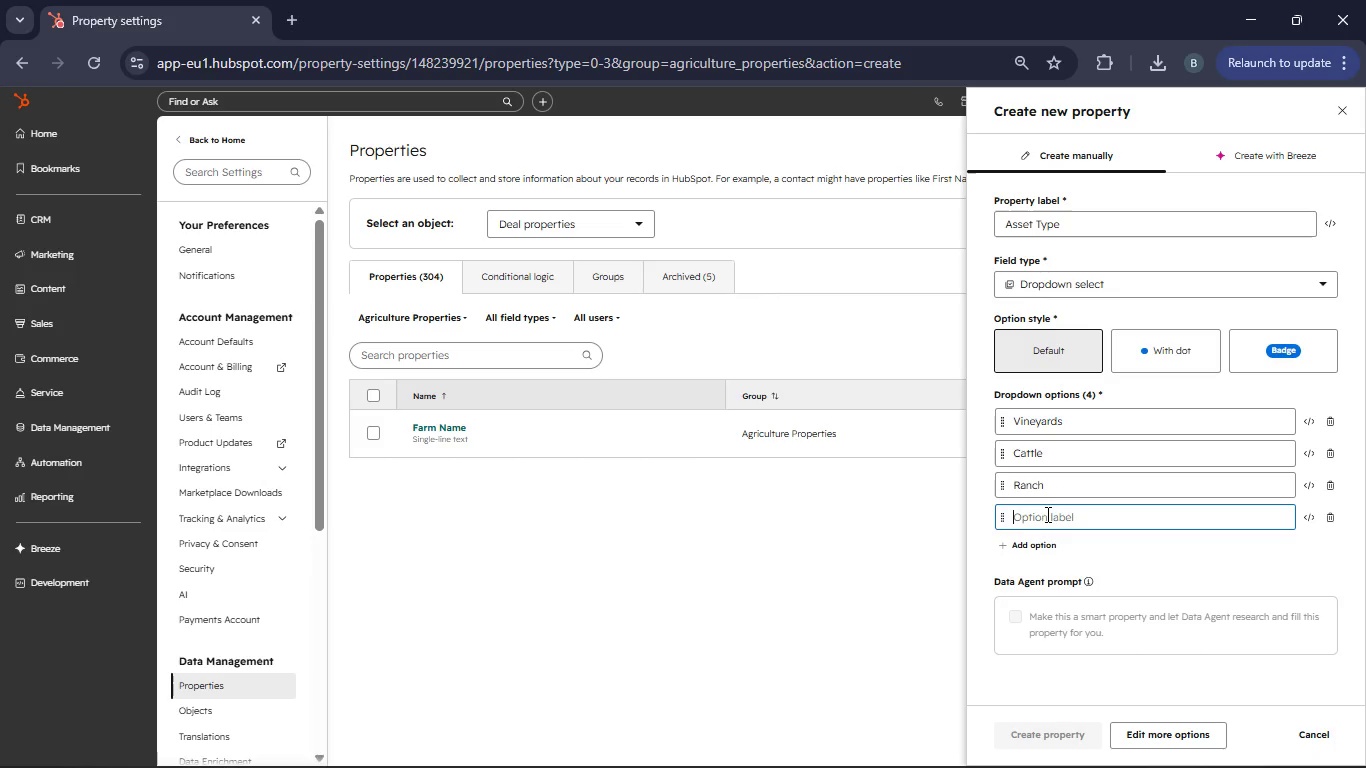 
wait(7.28)
 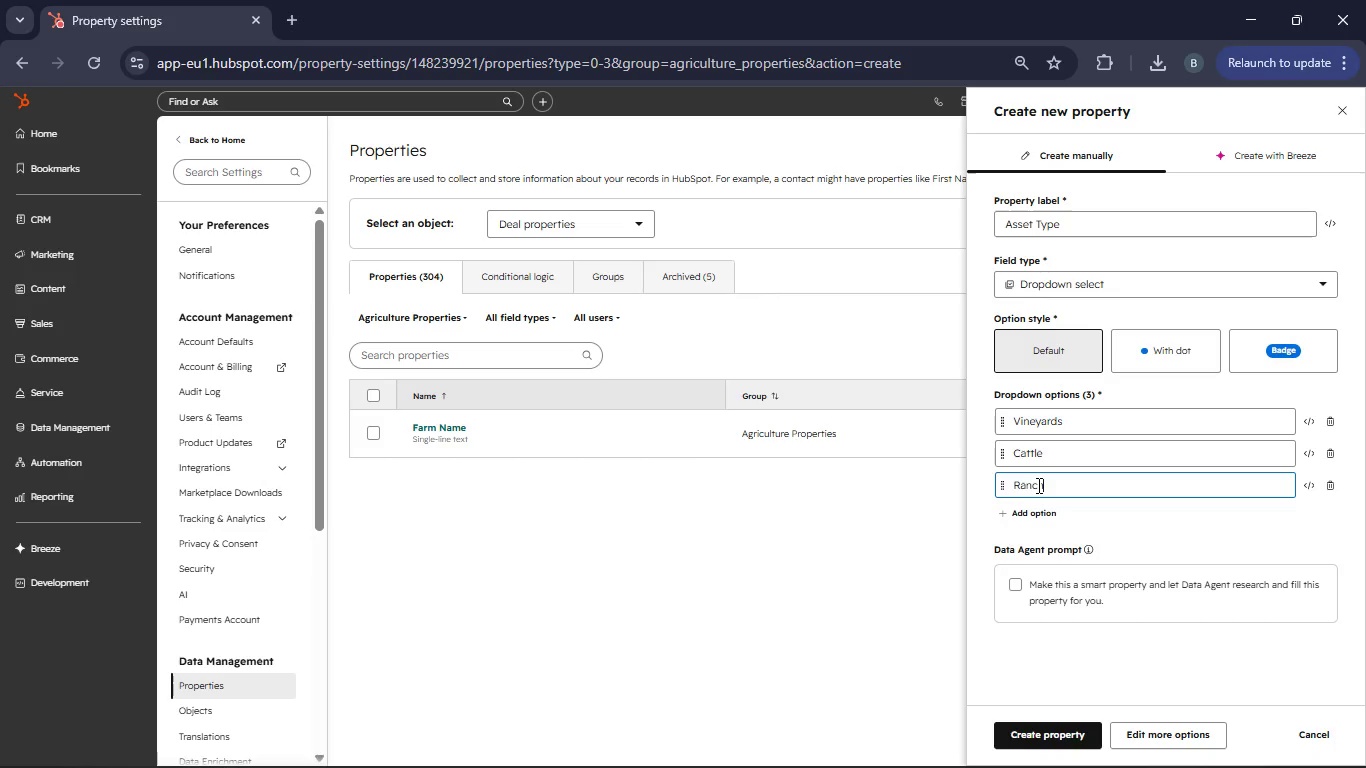 
type(Row Crops)
 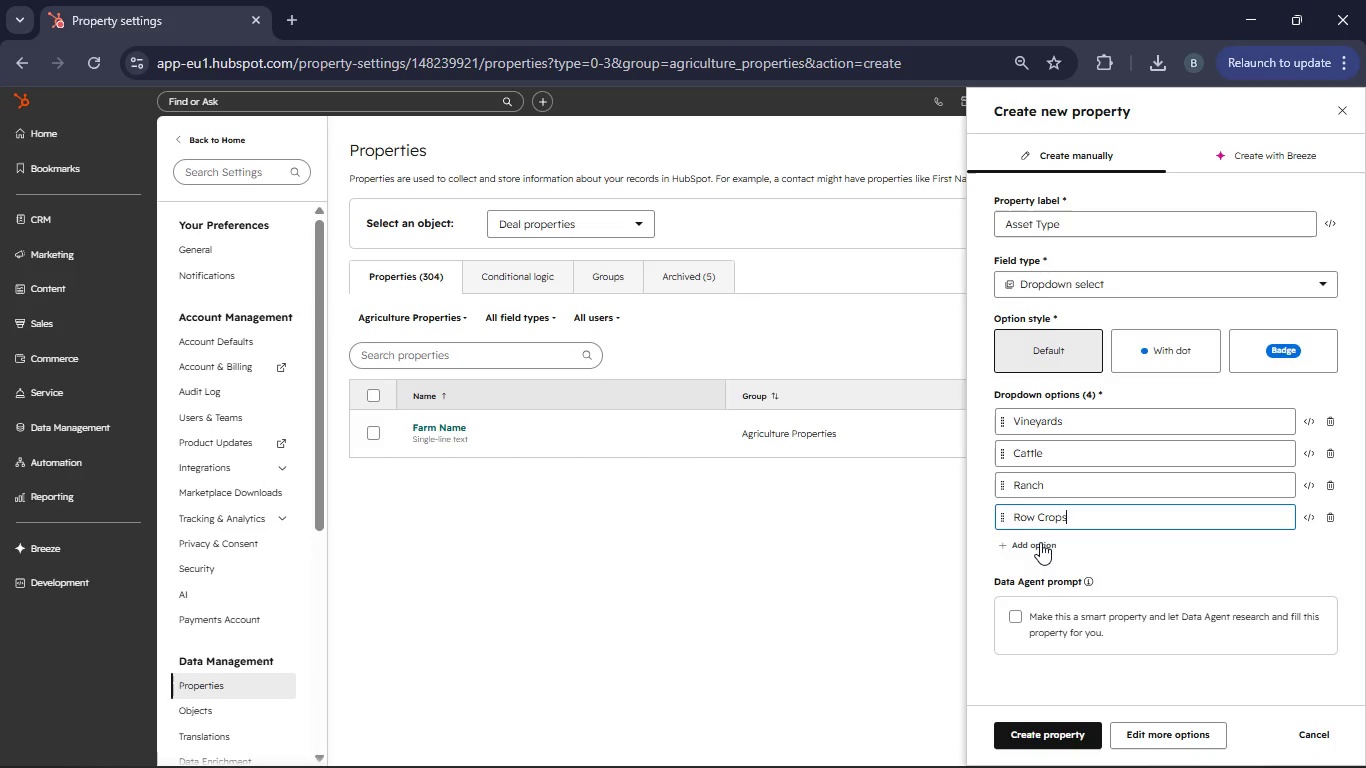 
left_click([1040, 542])
 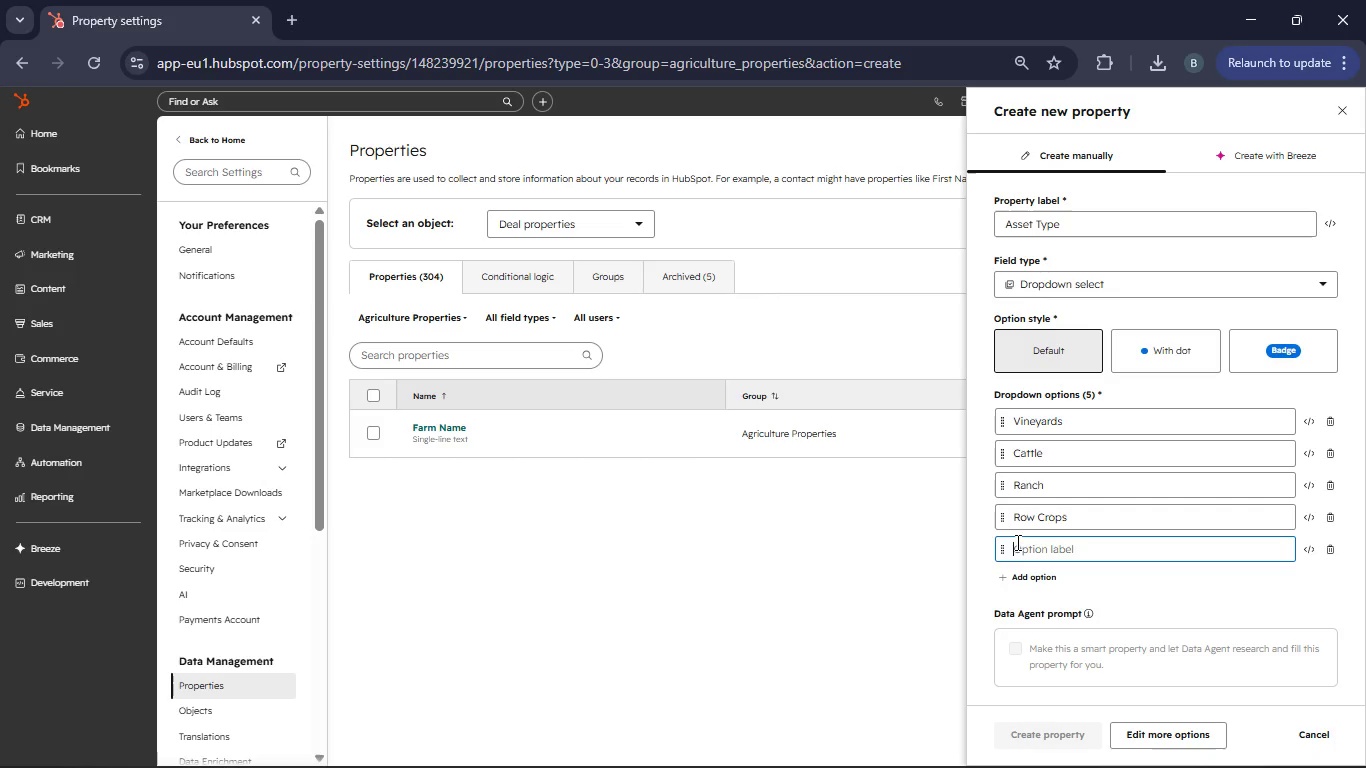 
type(Orchards)
 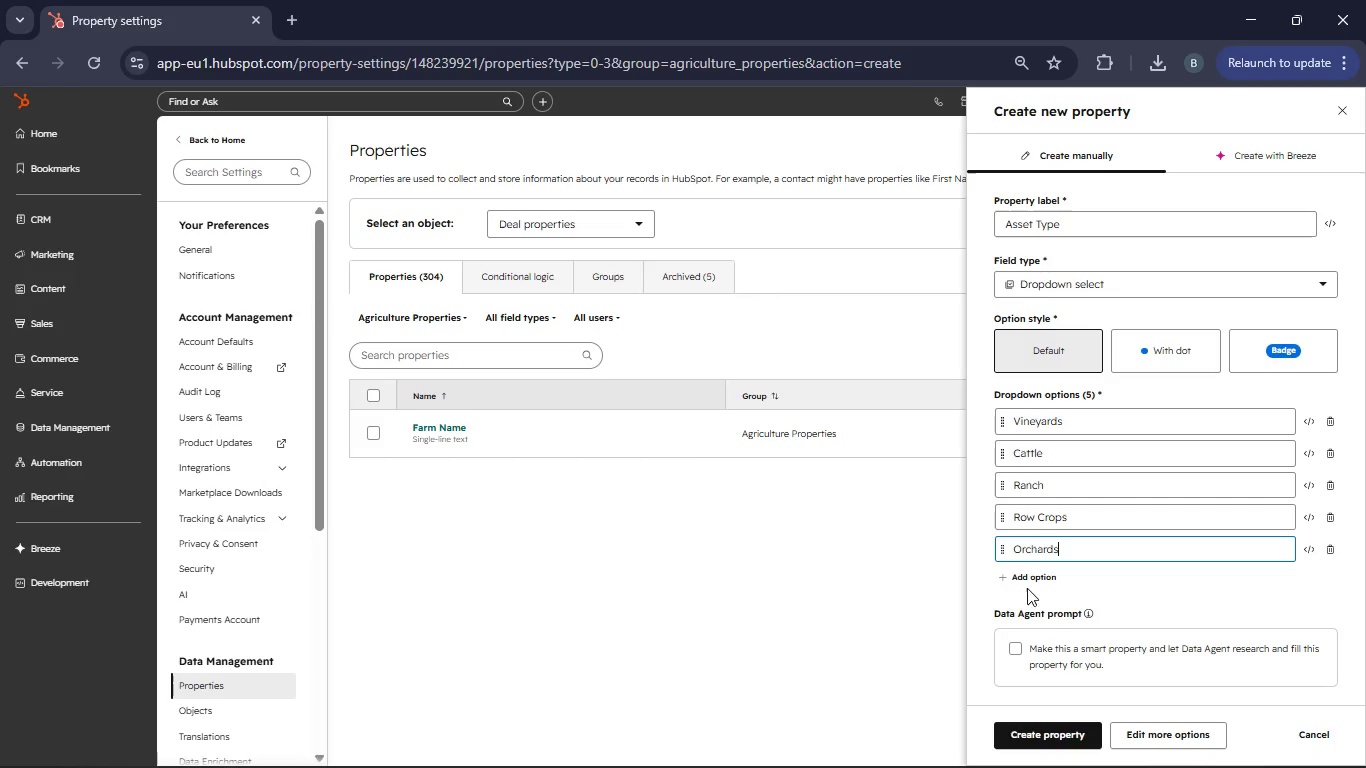 
left_click([1023, 577])
 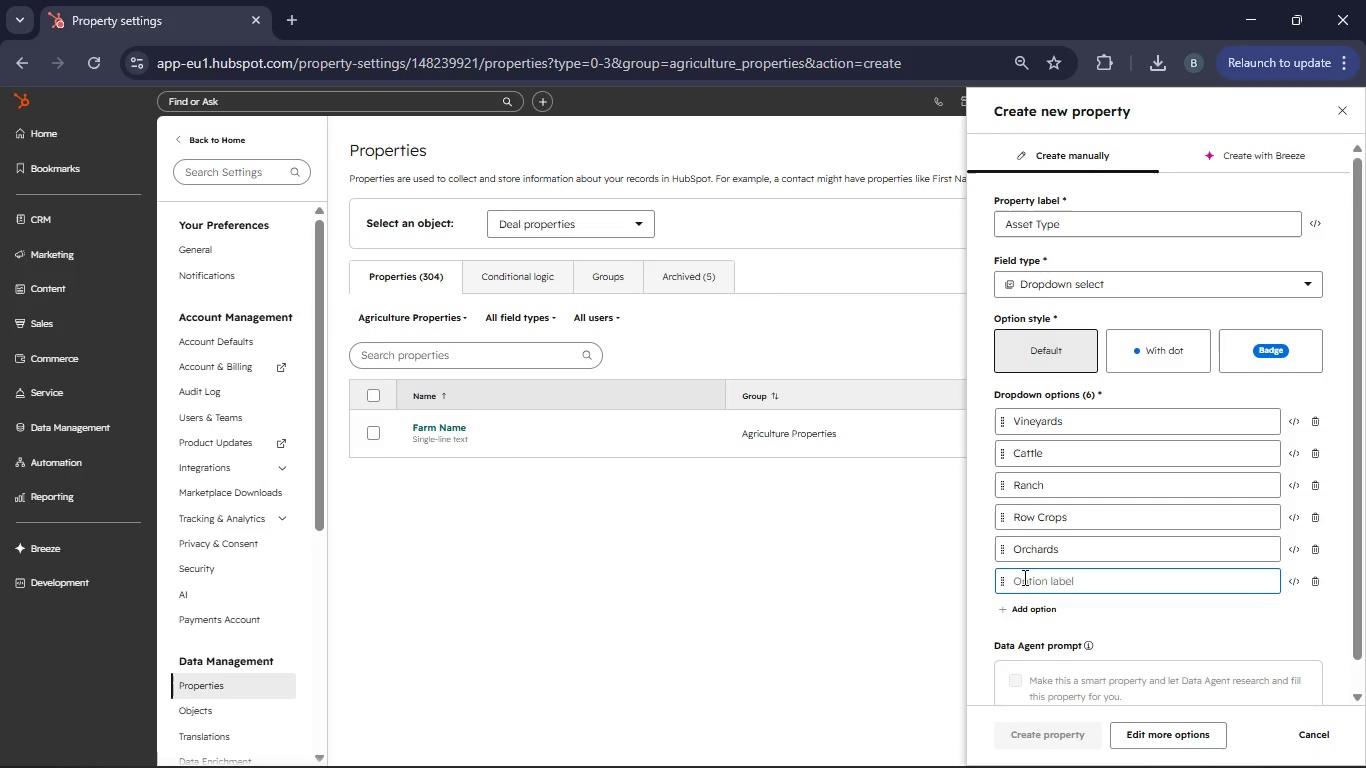 
left_click([1023, 577])
 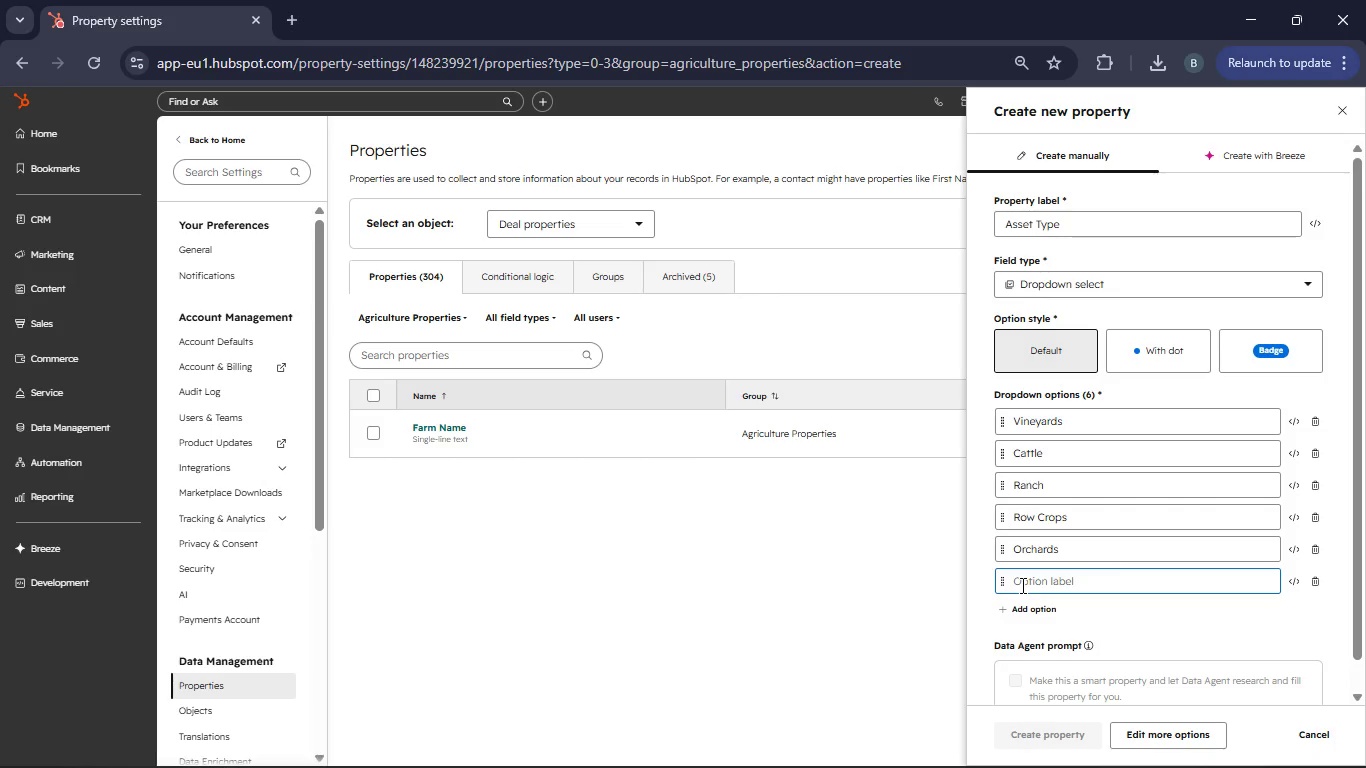 
type(Timberland)
 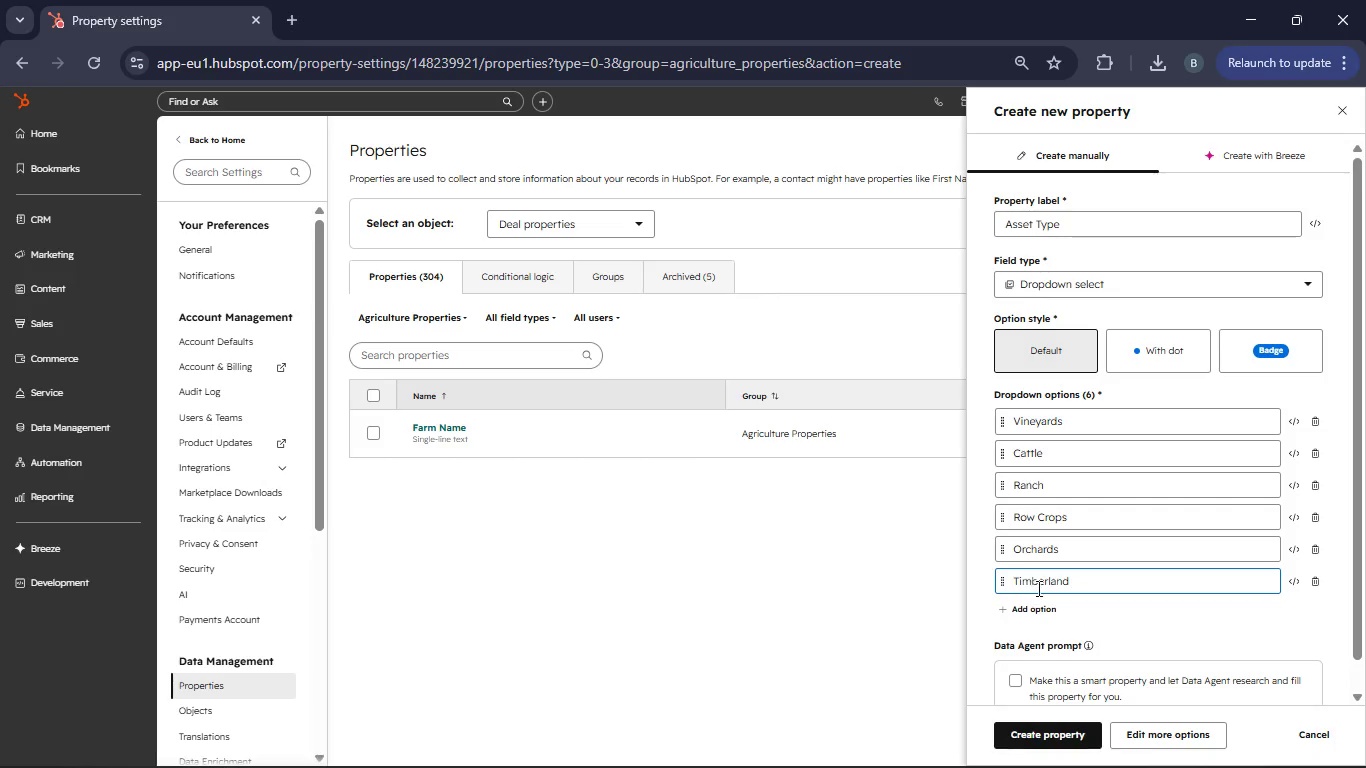 
left_click([1040, 610])
 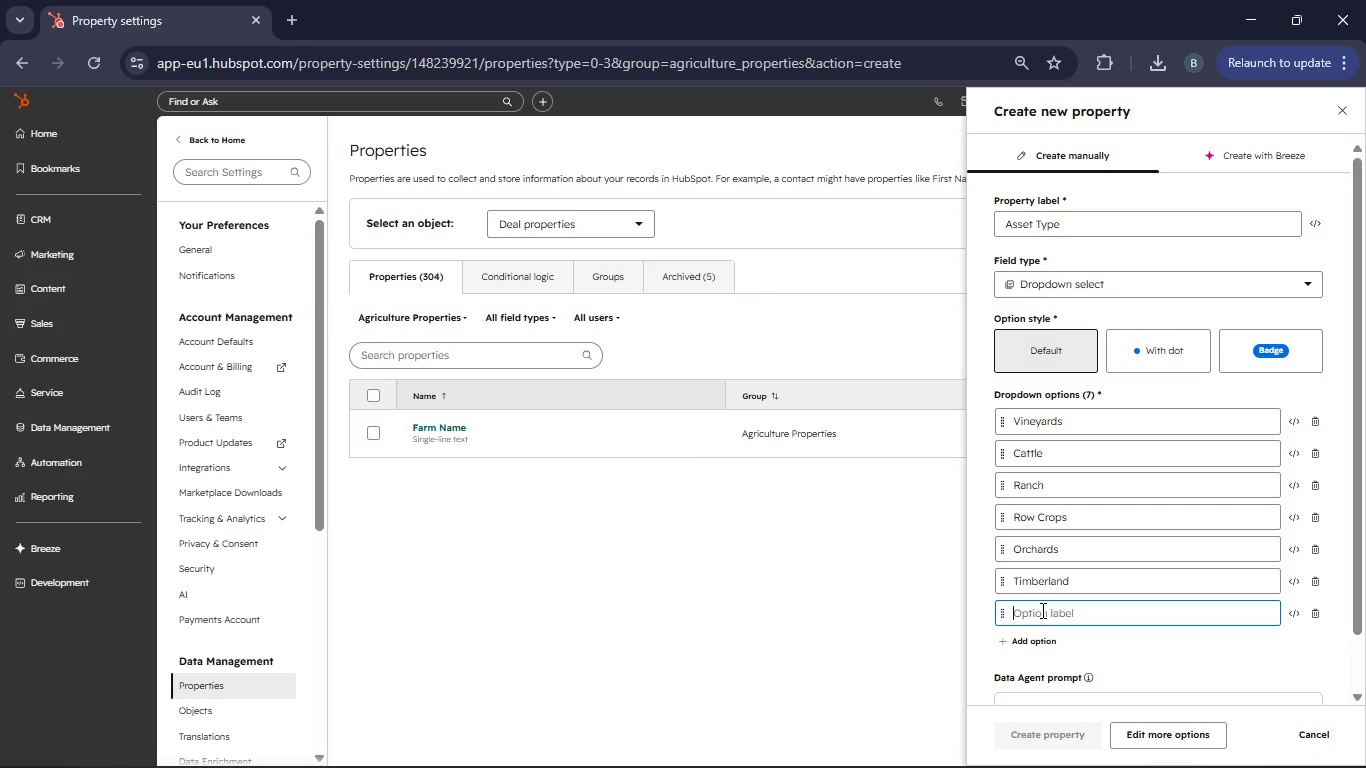 
type(Dairy Operation)
 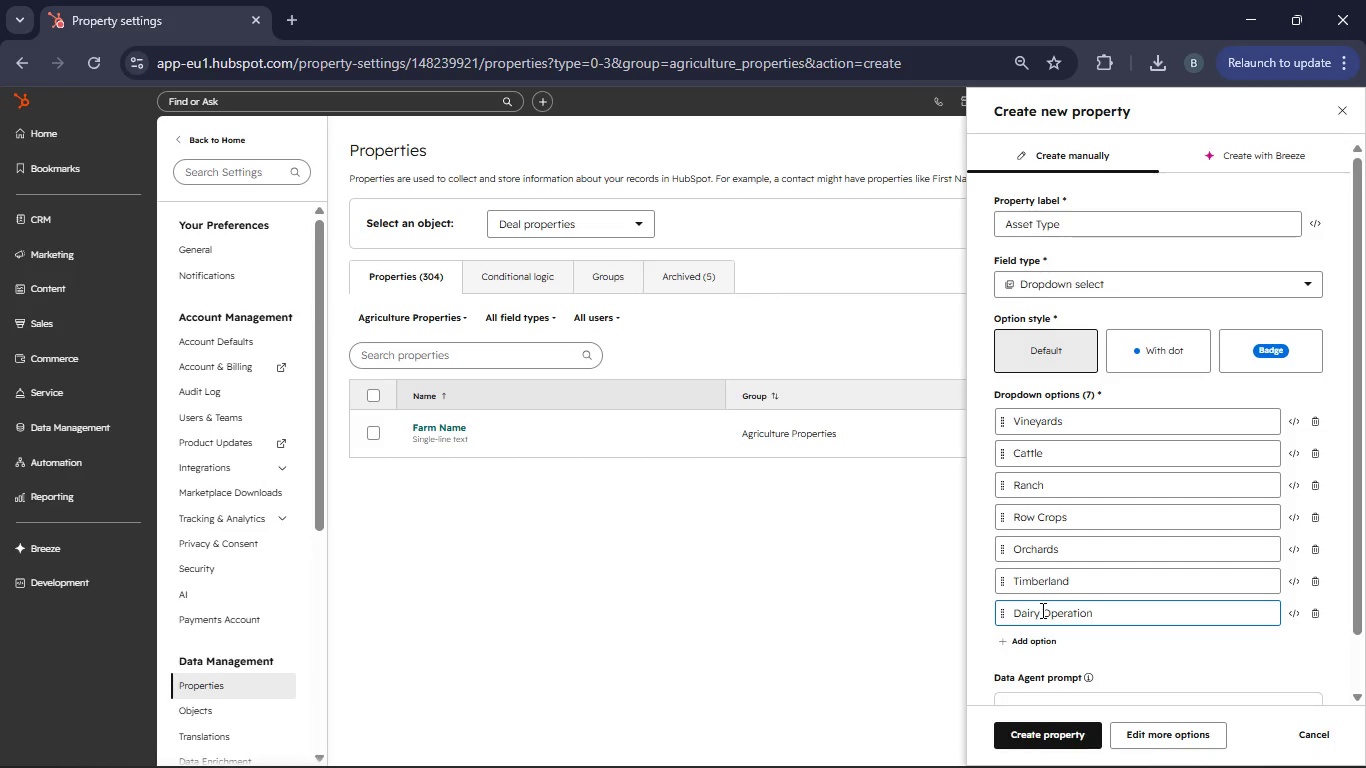 
left_click([1041, 642])
 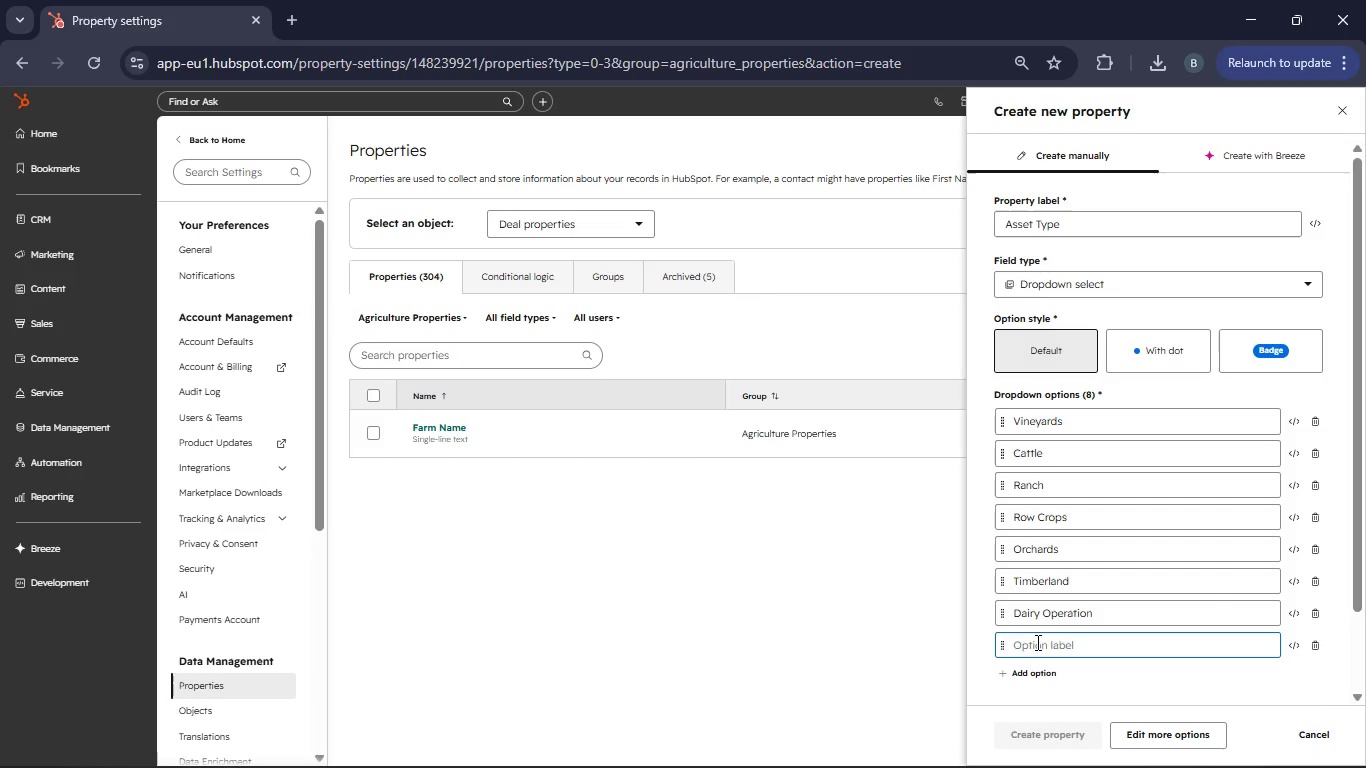 
type(Almond Grove)
 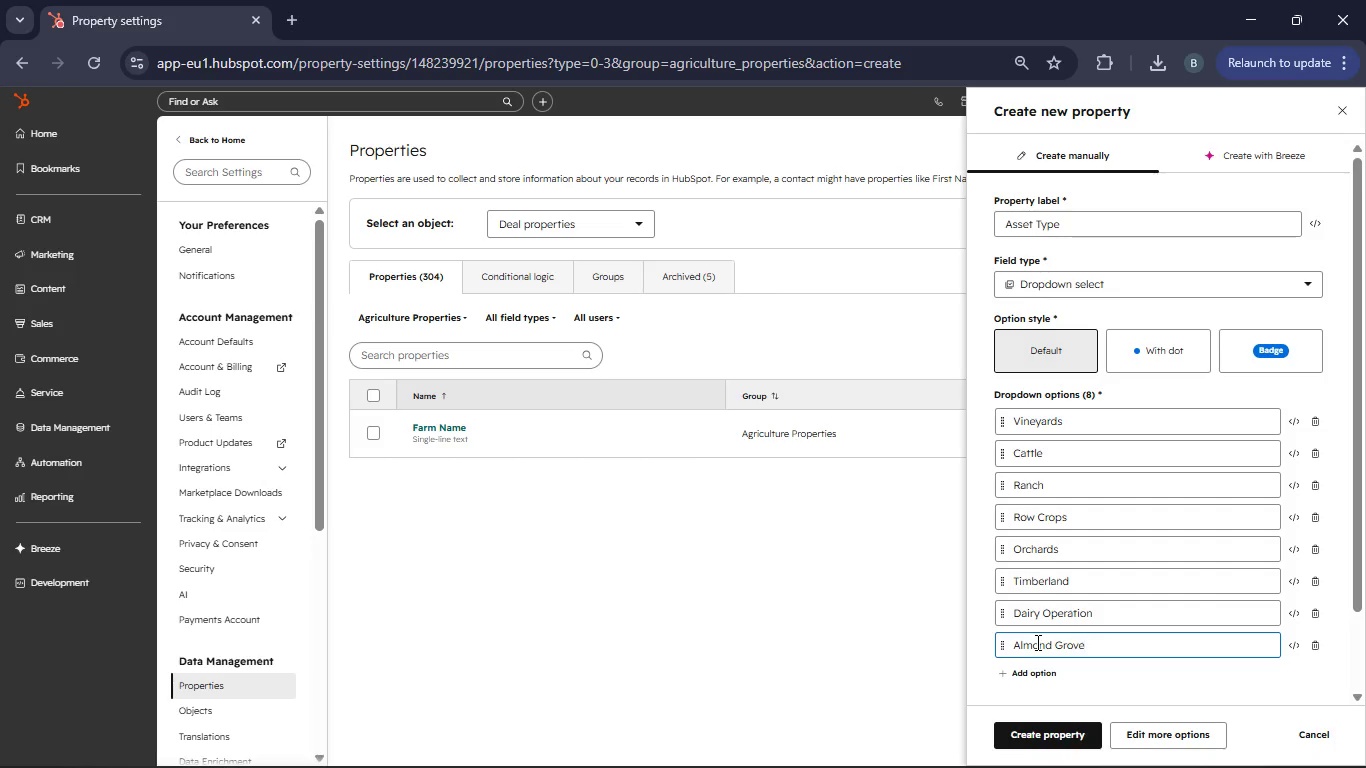 
left_click([1031, 670])
 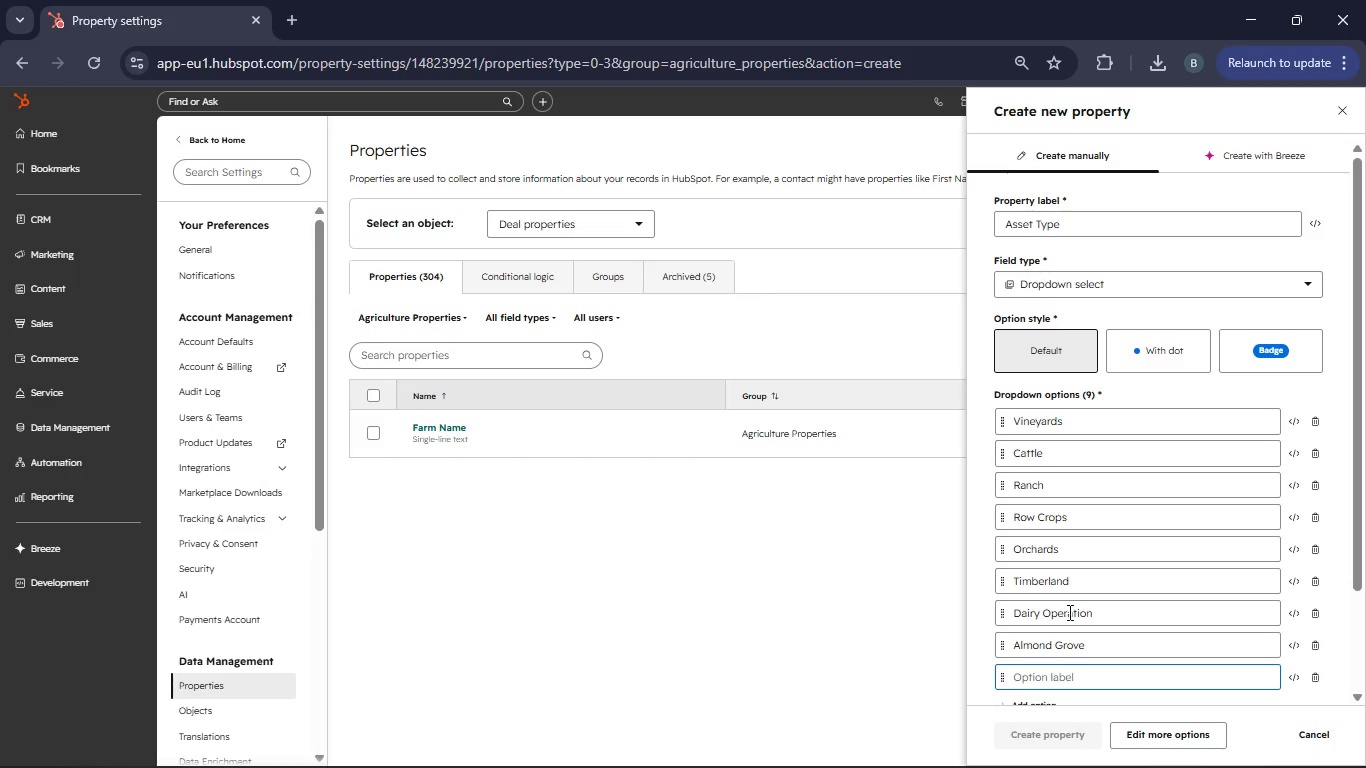 
scroll: coordinate [1068, 612], scroll_direction: down, amount: 1.0
 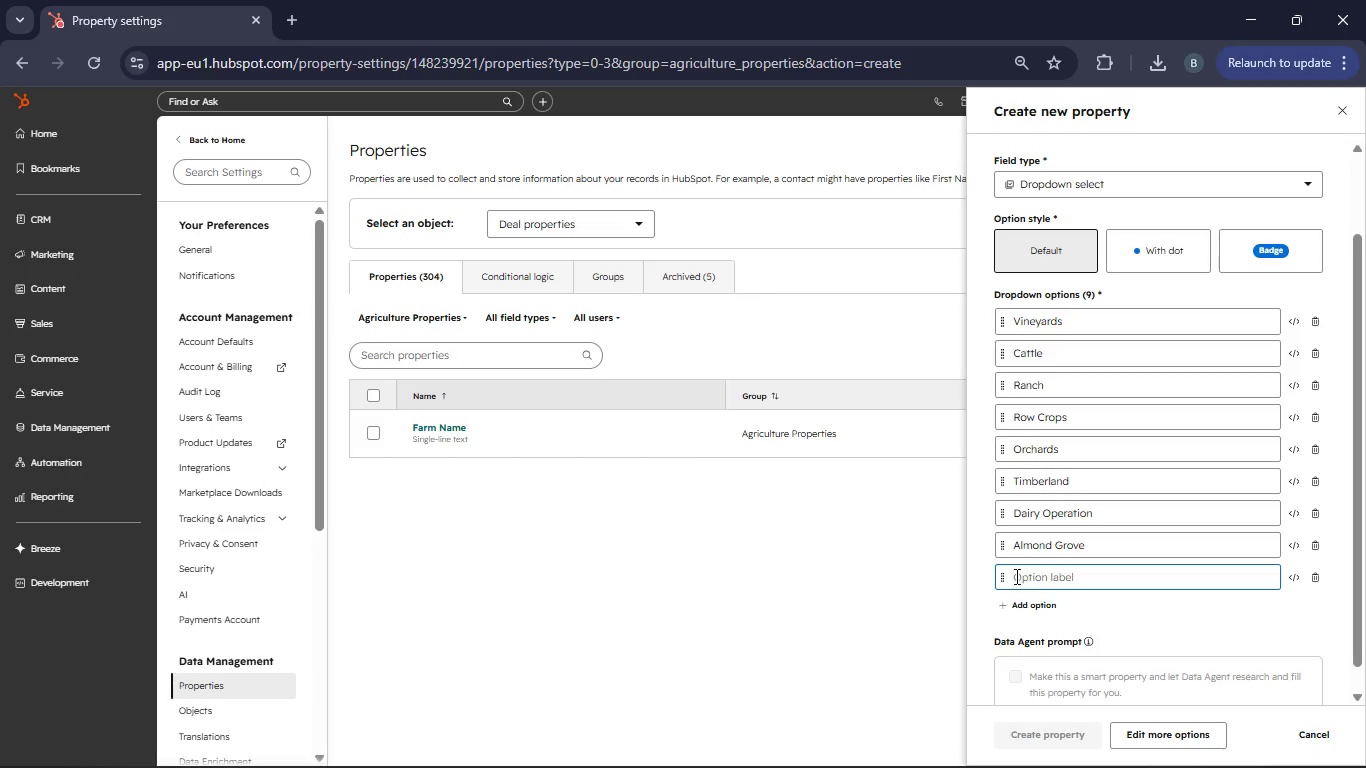 
left_click([1007, 578])
 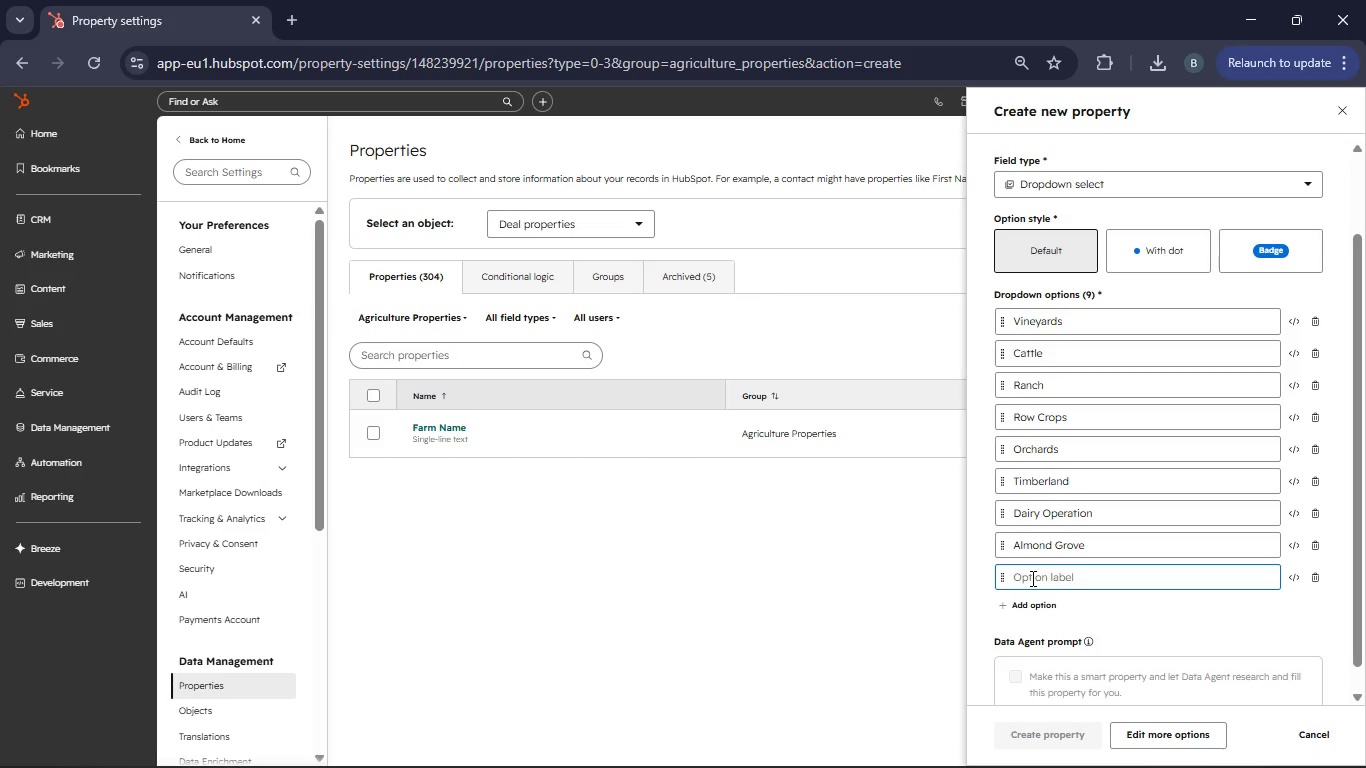 
type(Horse Be)
key(Backspace)
type(reeding Farm)
 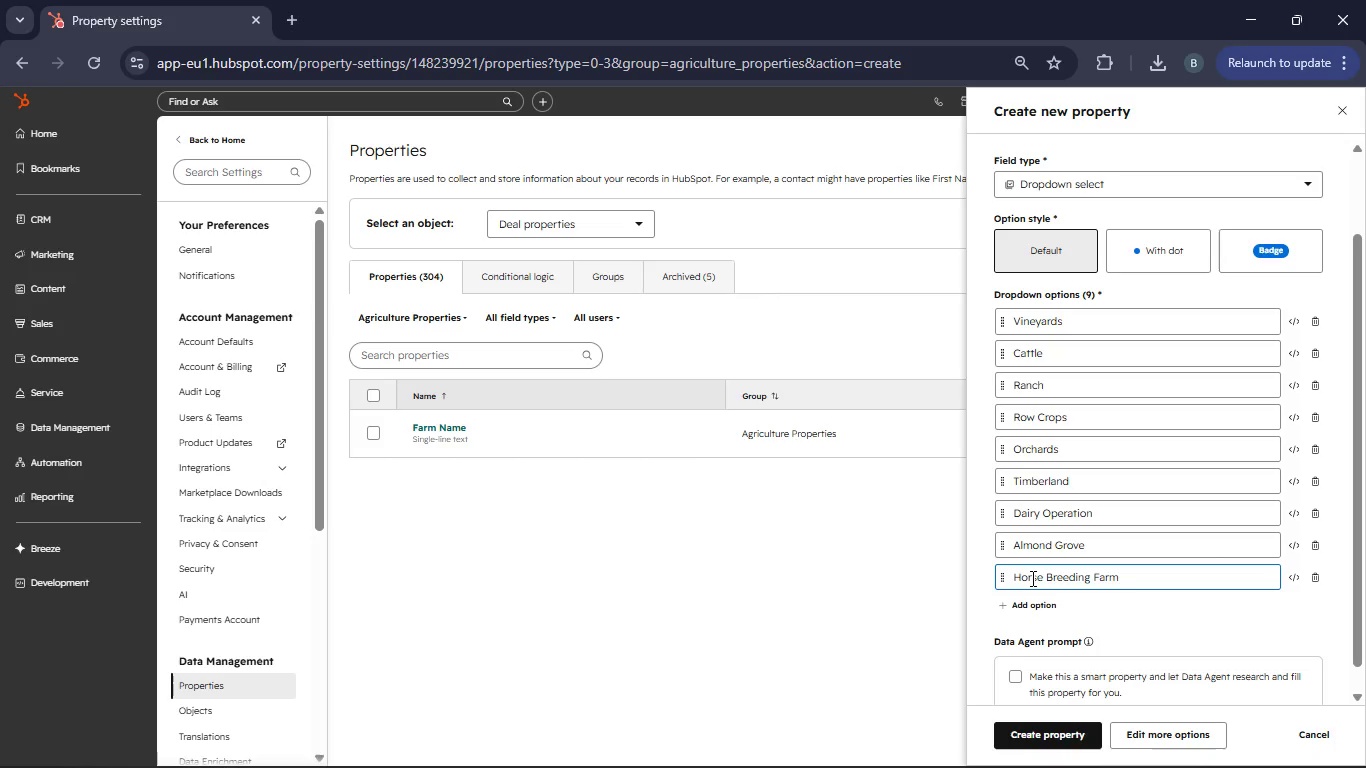 
left_click([1025, 606])
 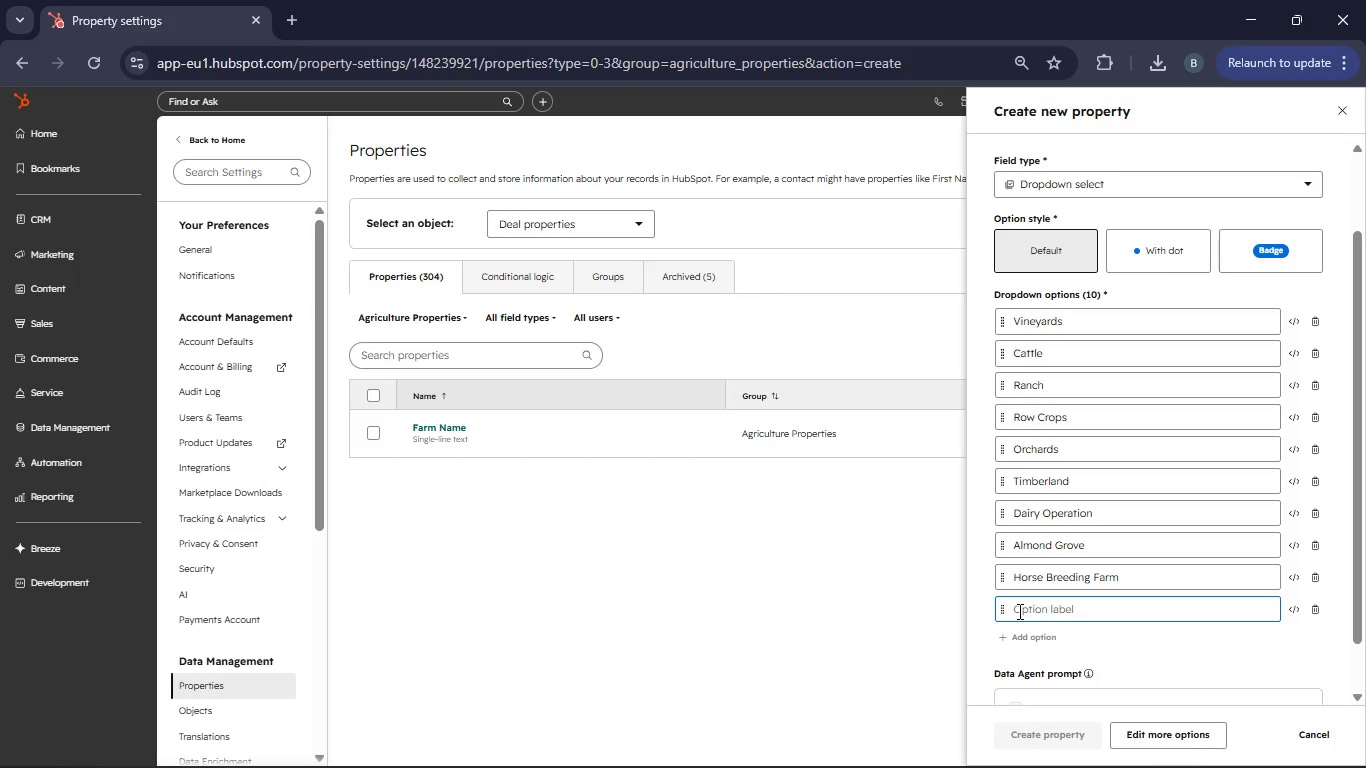 
type(Poultry Estate)
 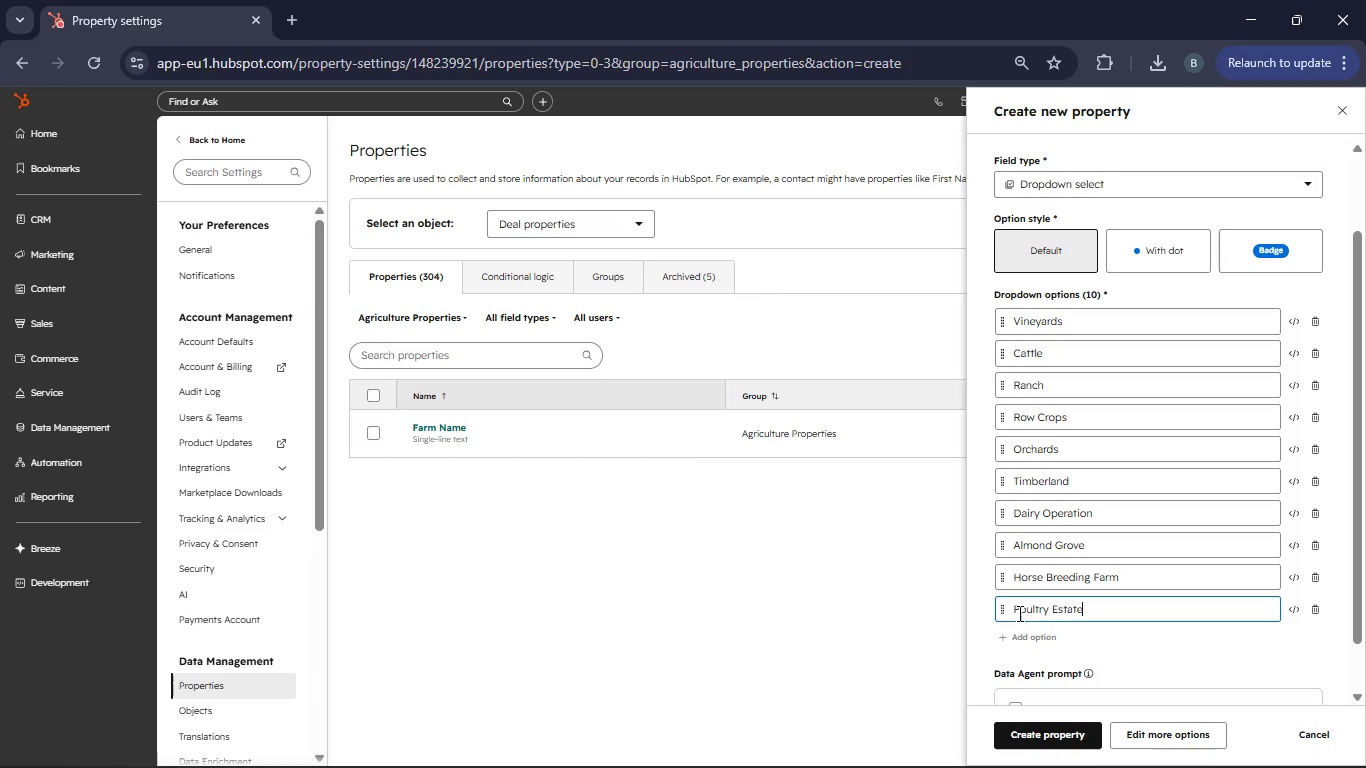 
mouse_move([1078, 636])
 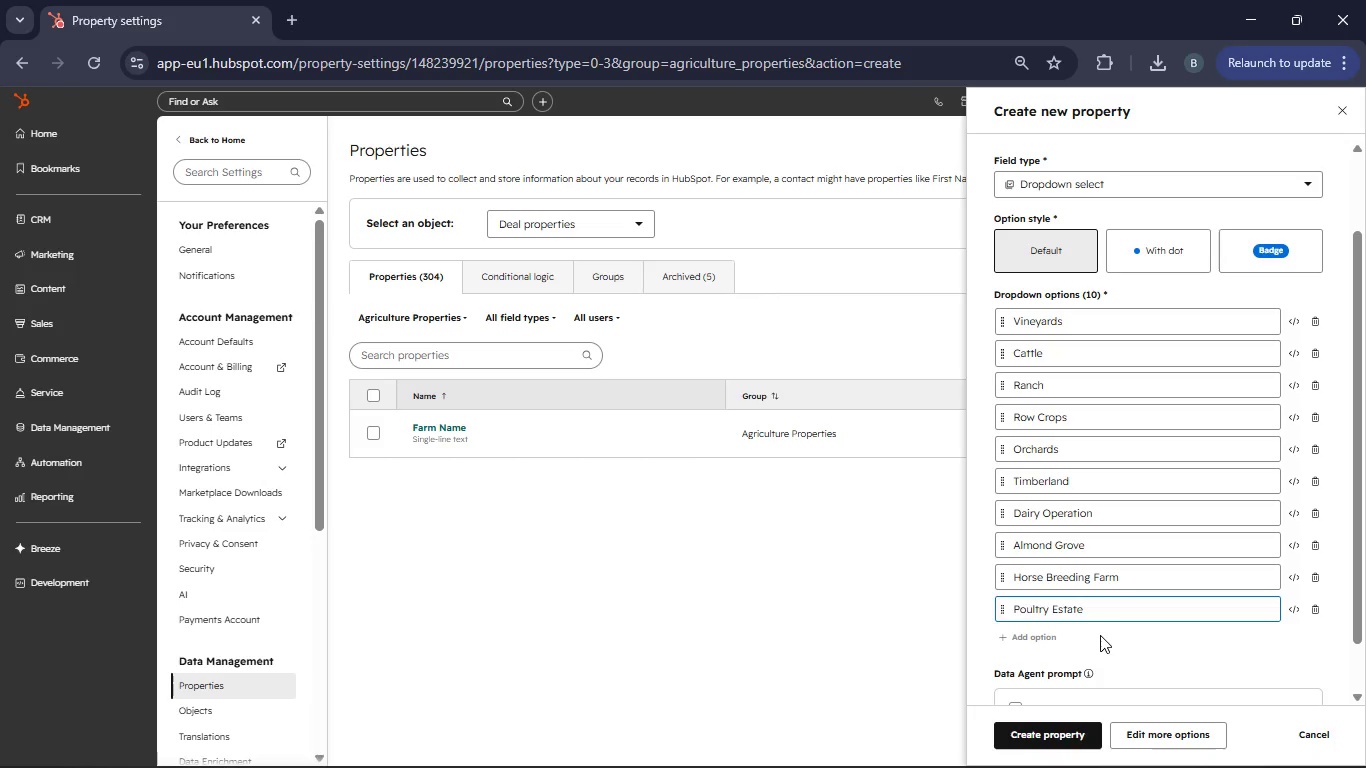 
left_click([1100, 635])
 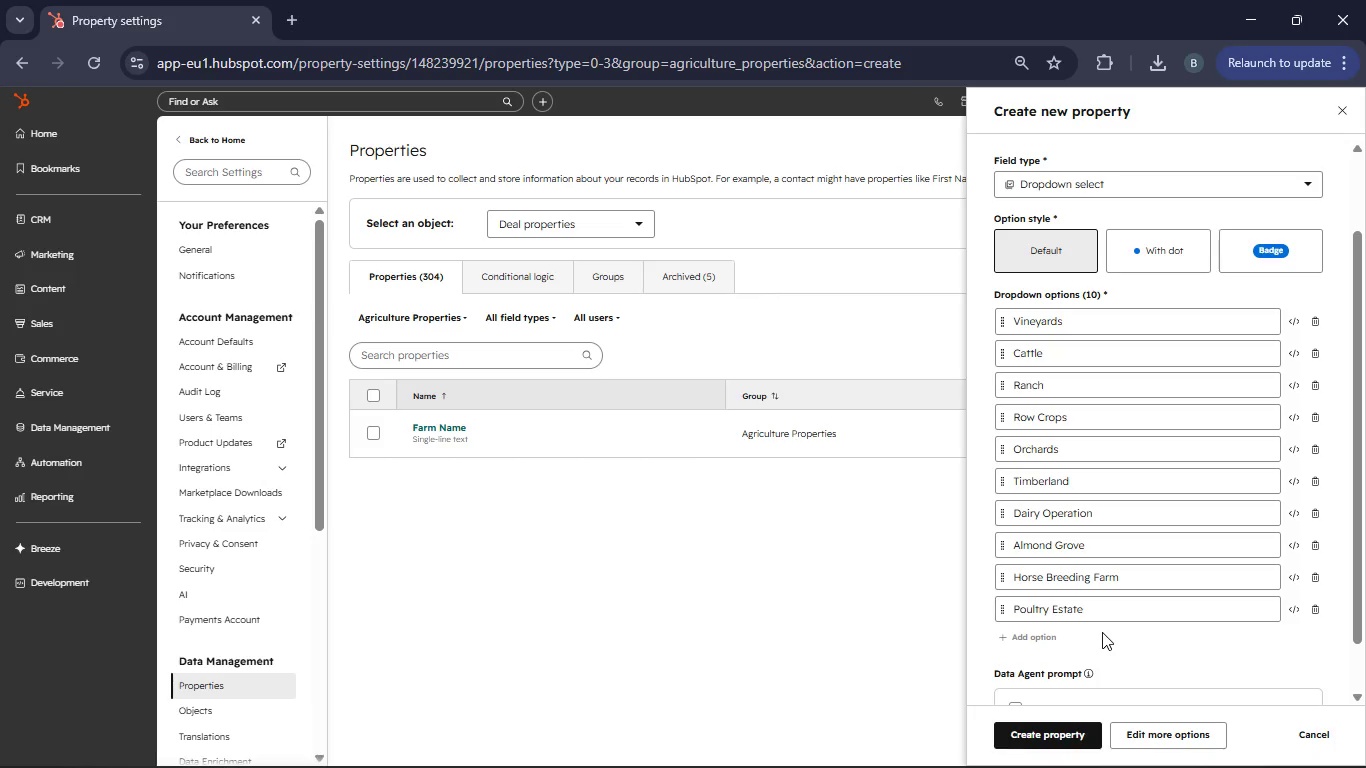 
wait(8.16)
 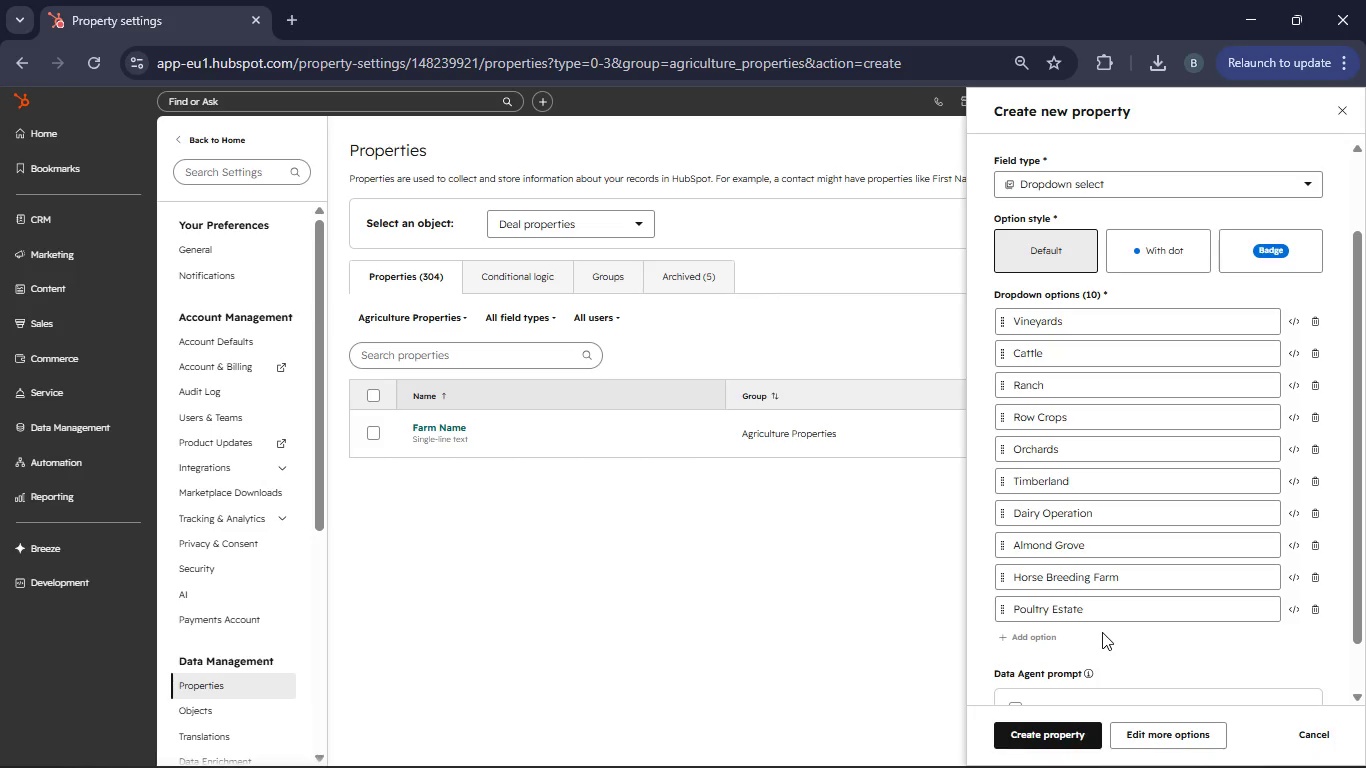 
mouse_move([1034, 632])
 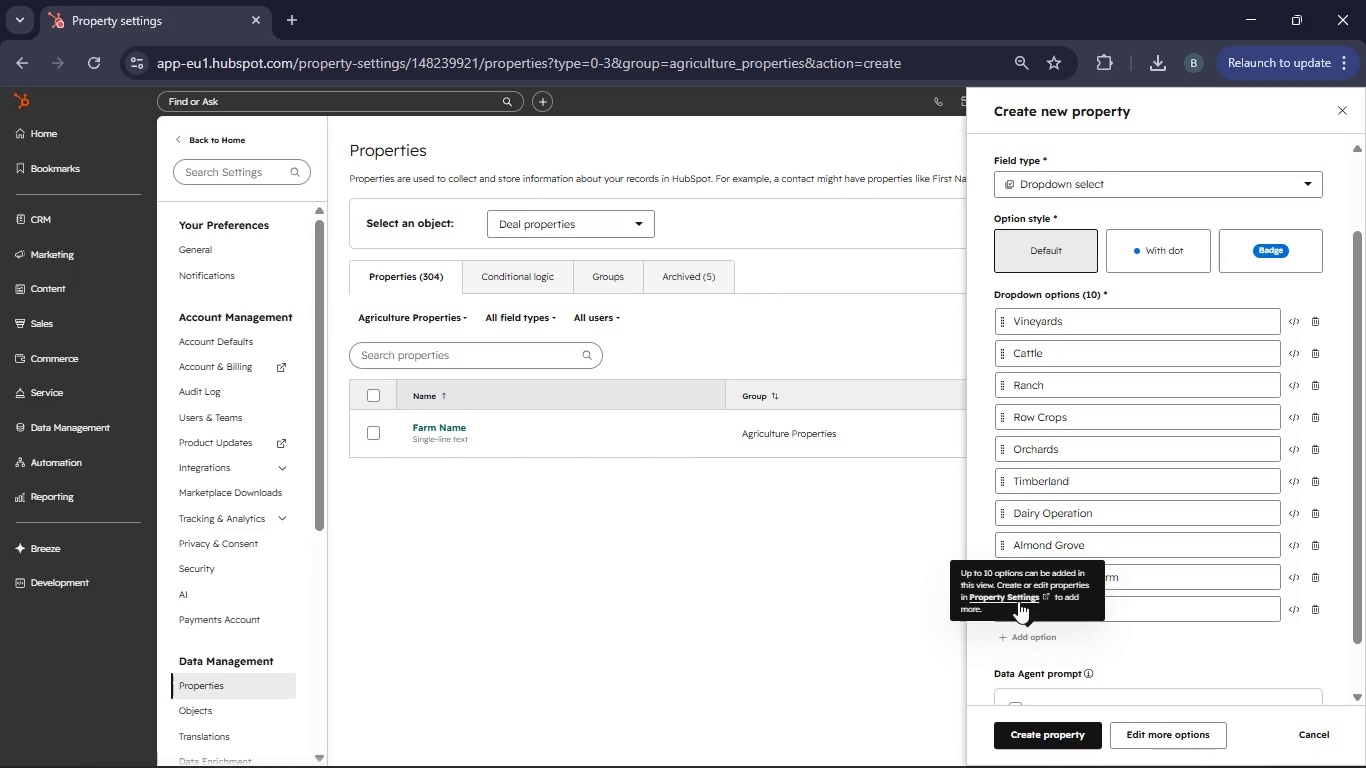 
left_click([1017, 594])
 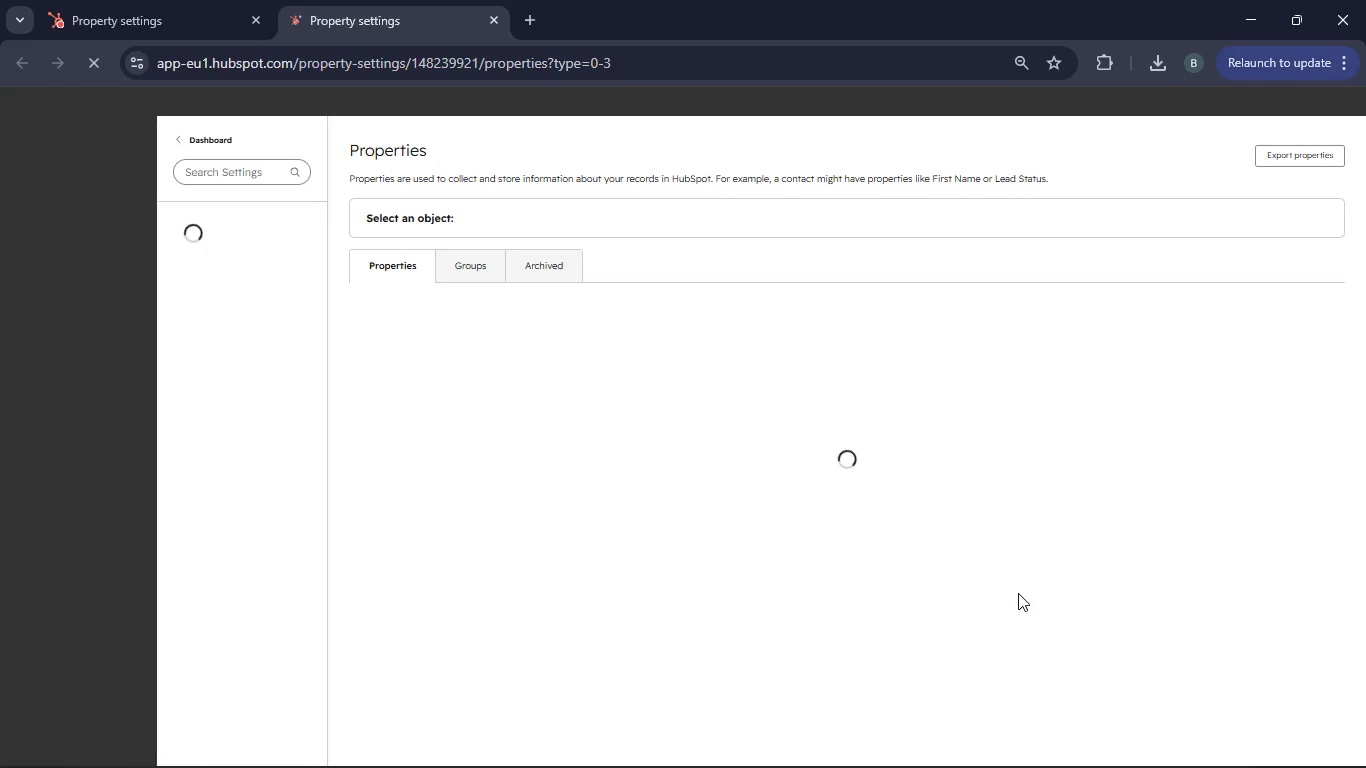 
wait(8.23)
 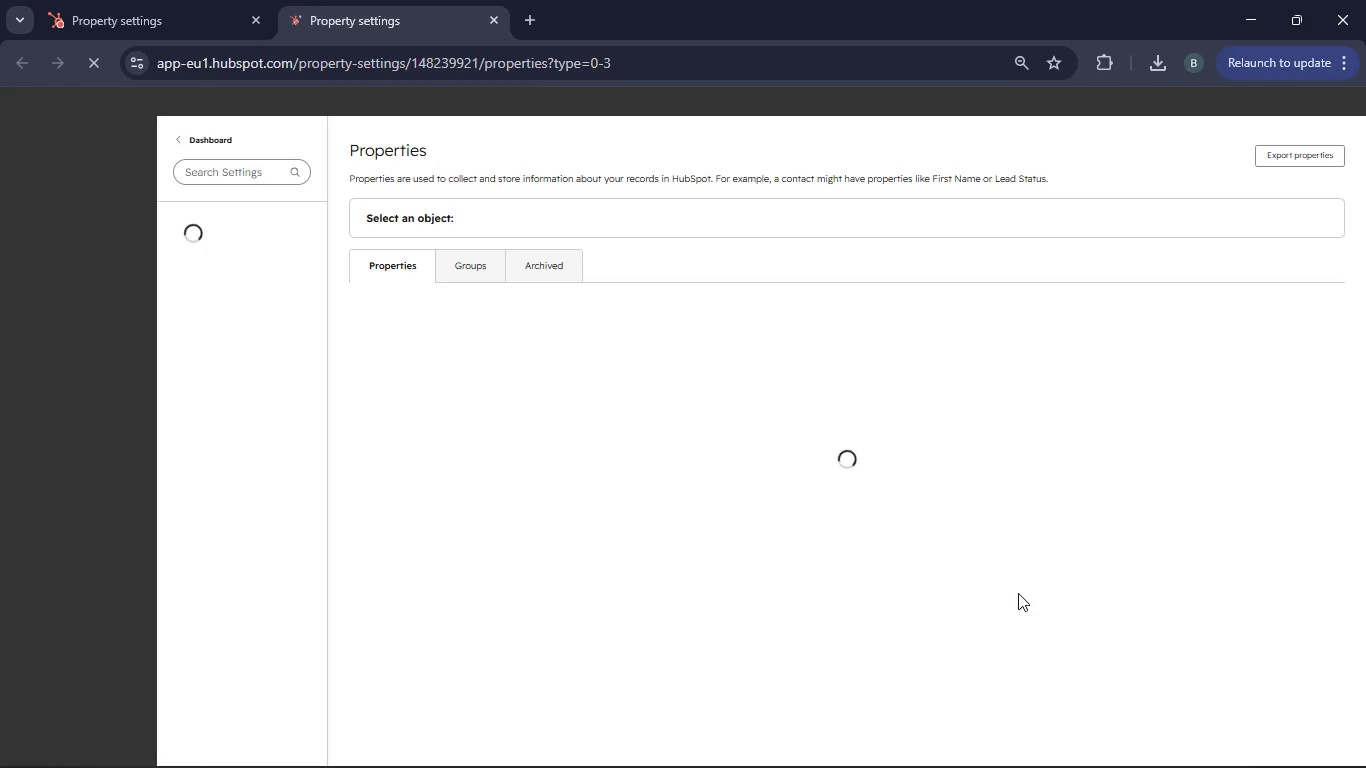 
left_click([405, 359])
 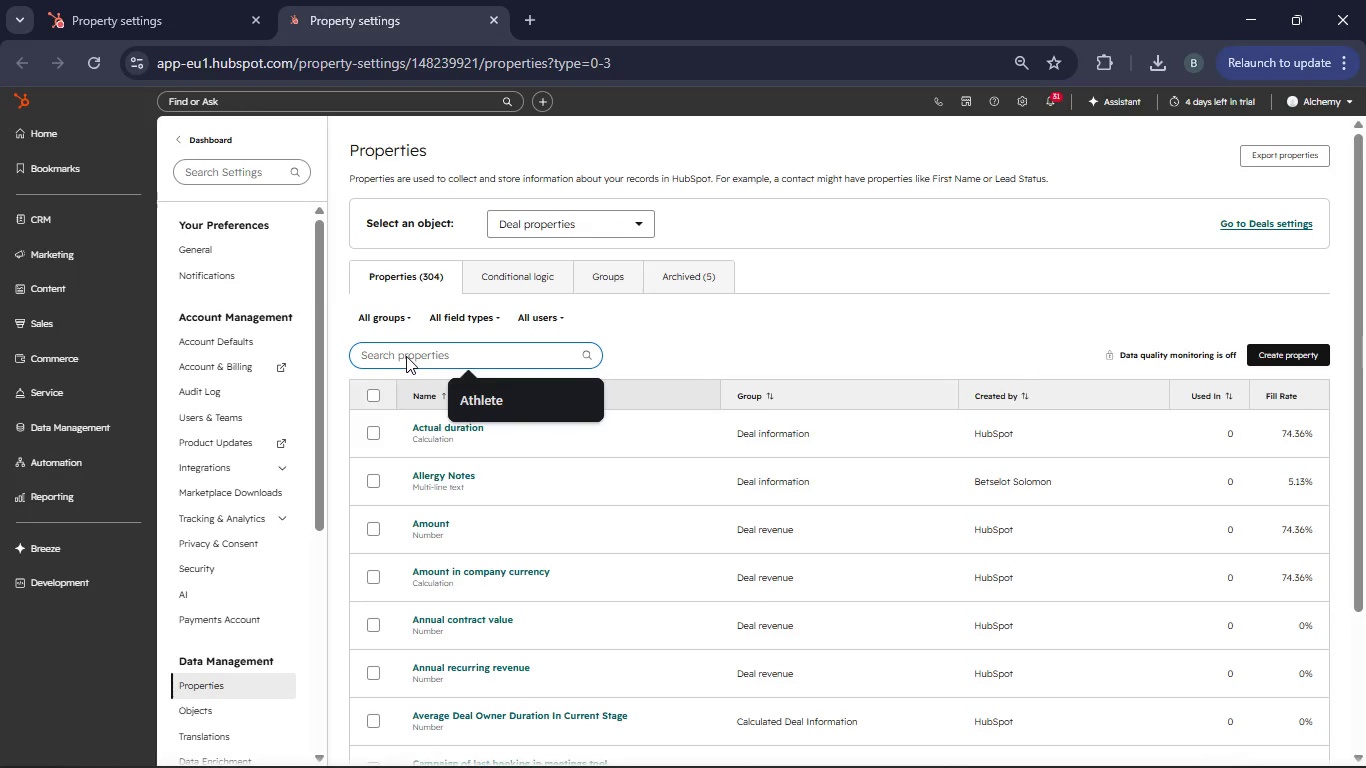 
type(ASSET Type)
 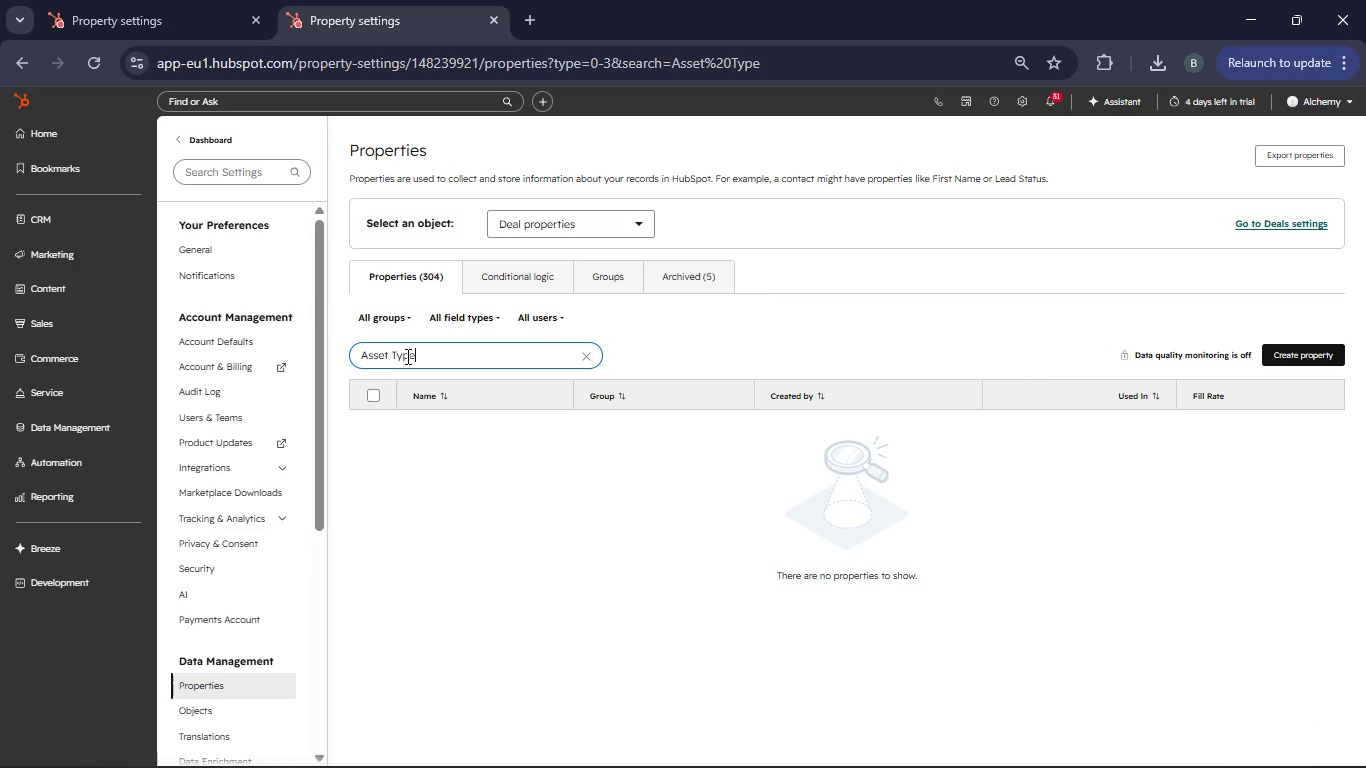 
wait(6.27)
 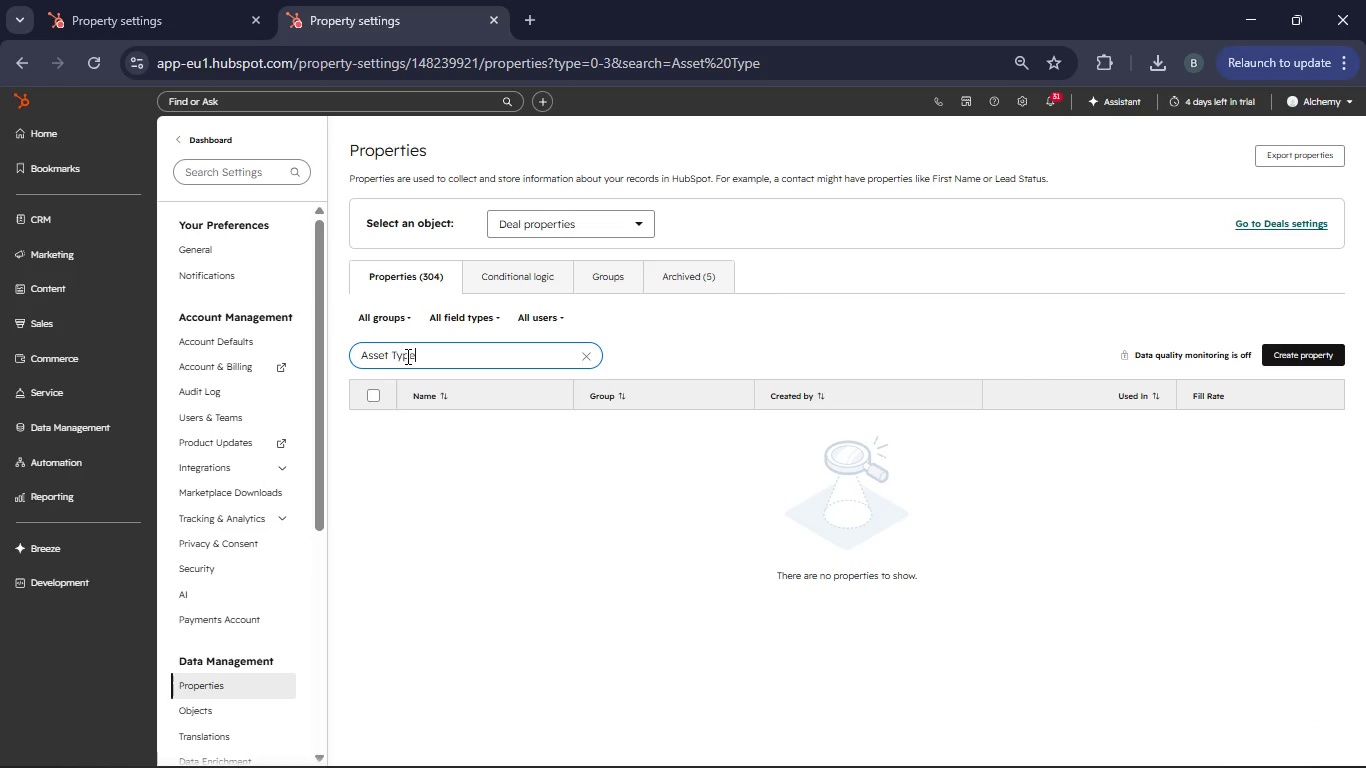 
key(Backspace)
 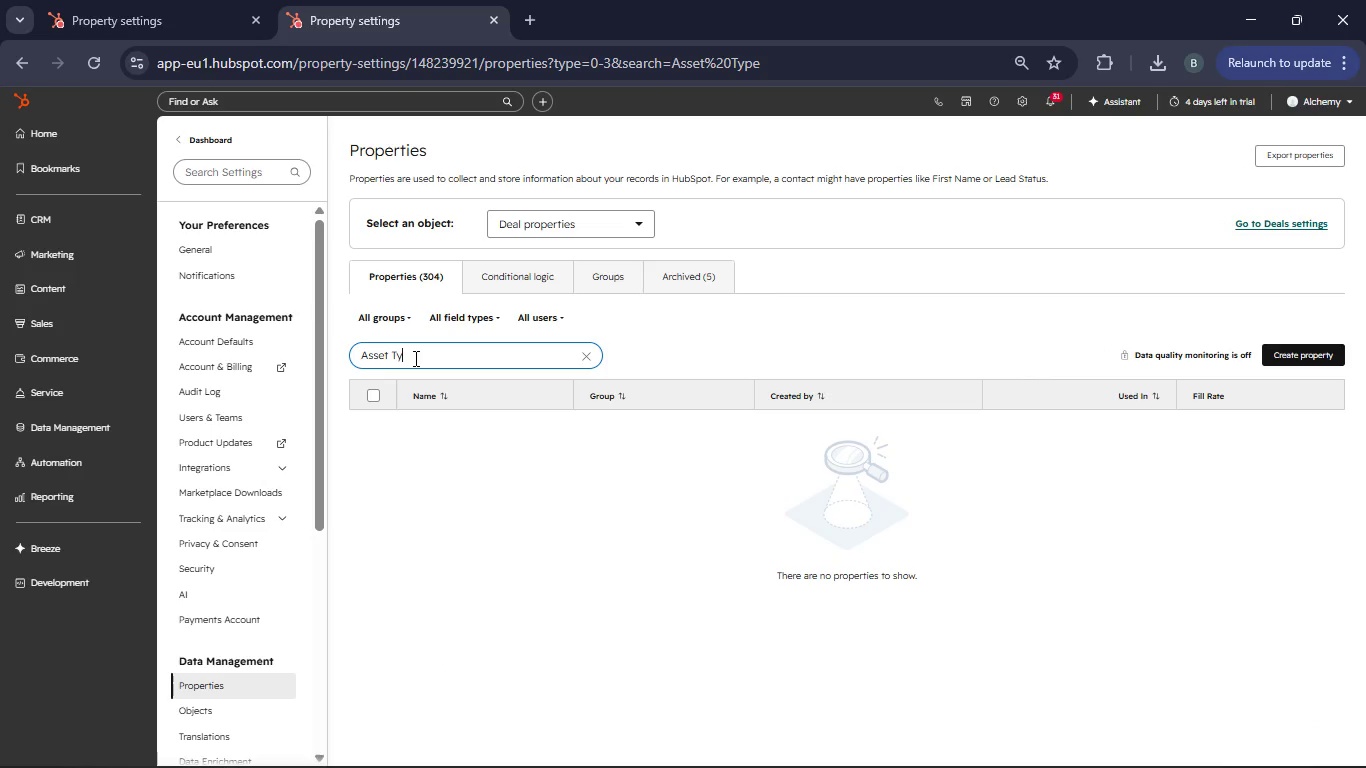 
key(Backspace)
 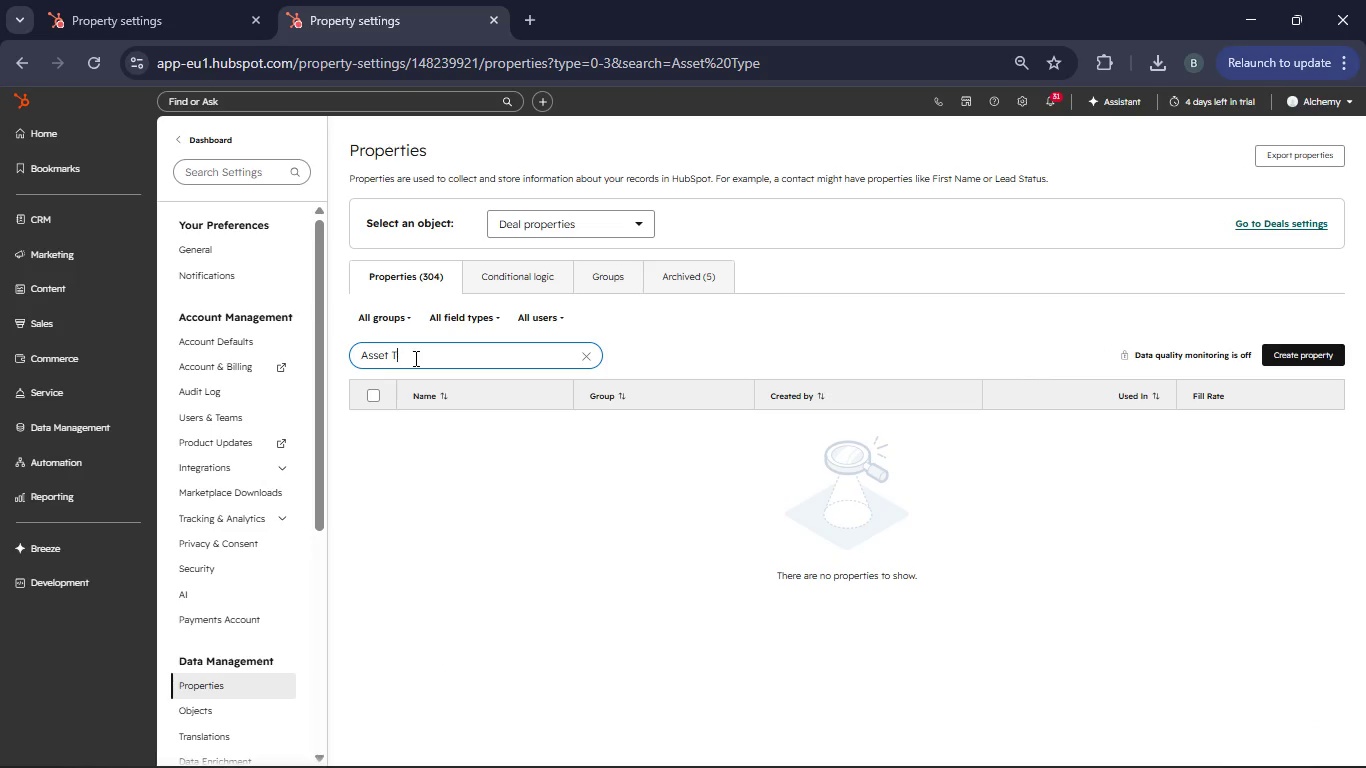 
key(Backspace)
 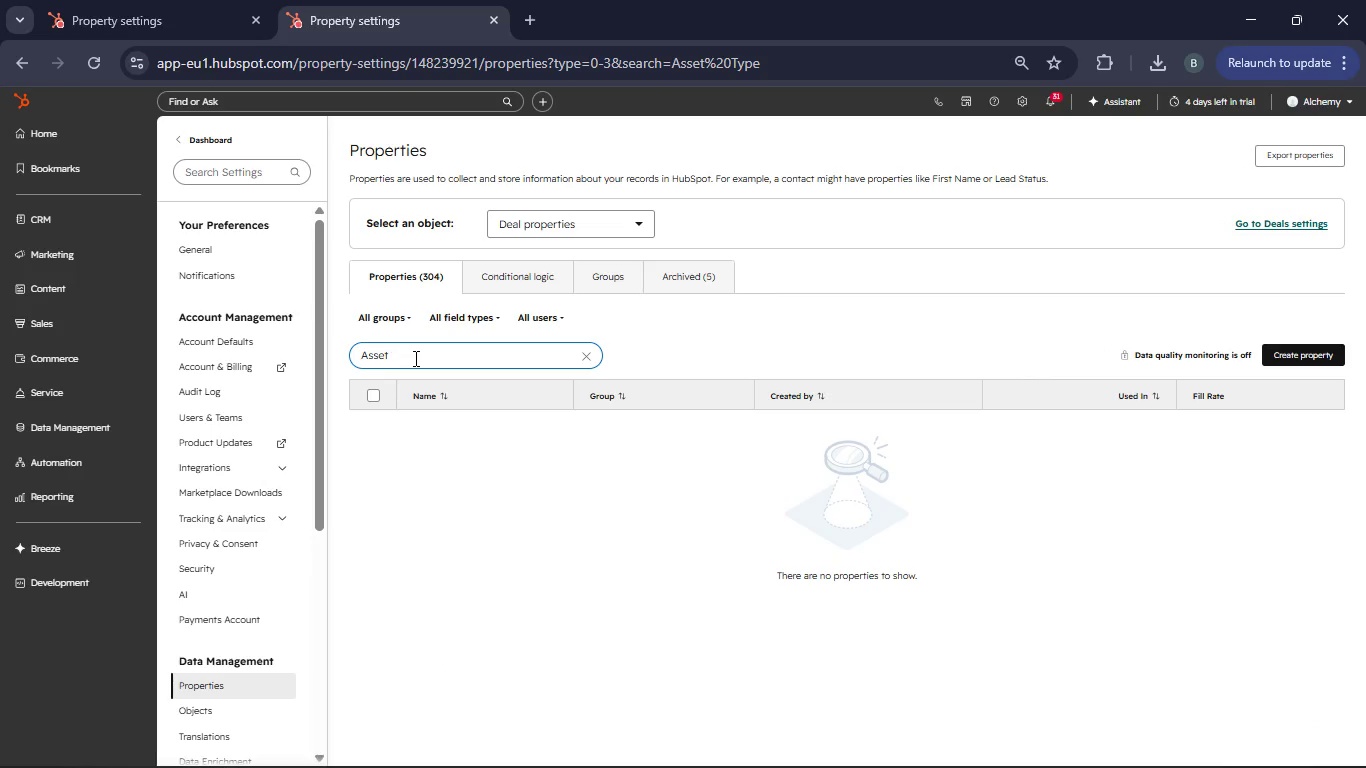 
key(Backspace)
 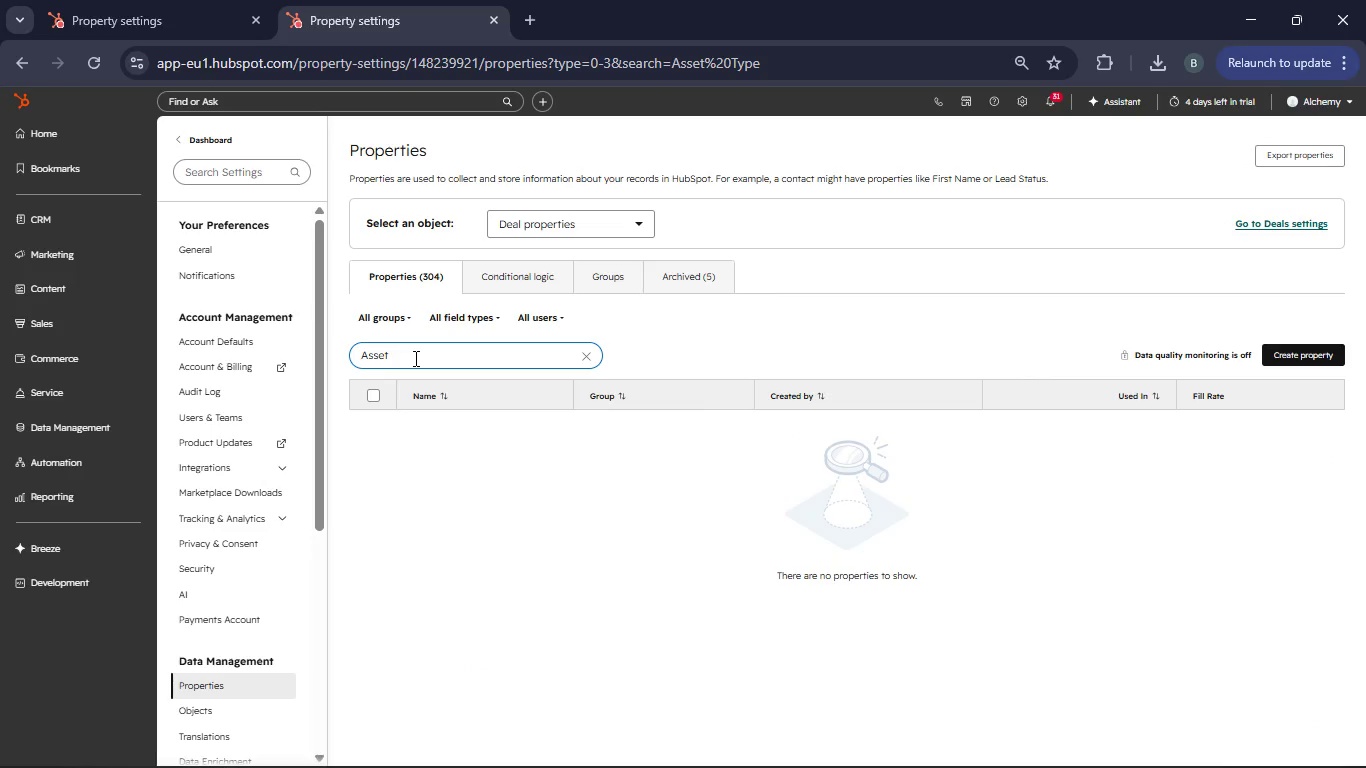 
key(Backspace)
 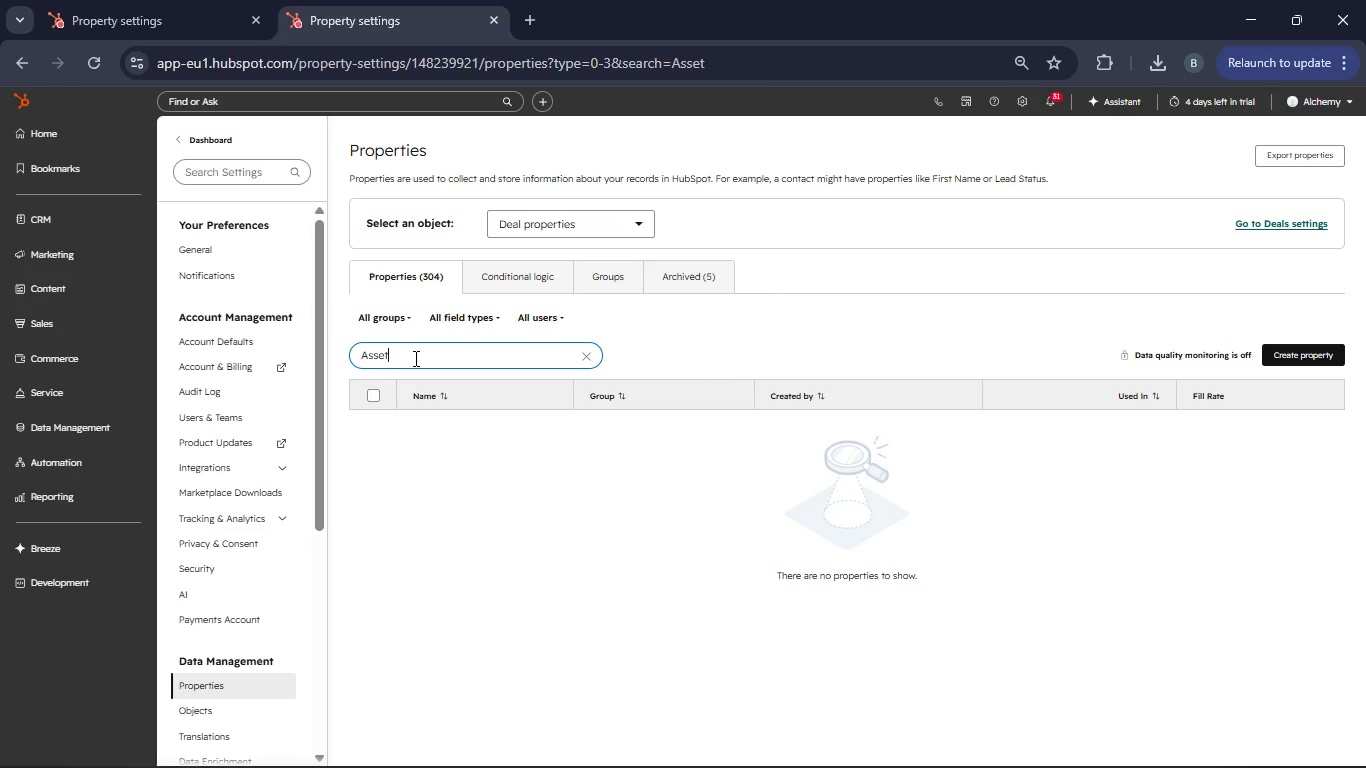 
key(Backspace)
 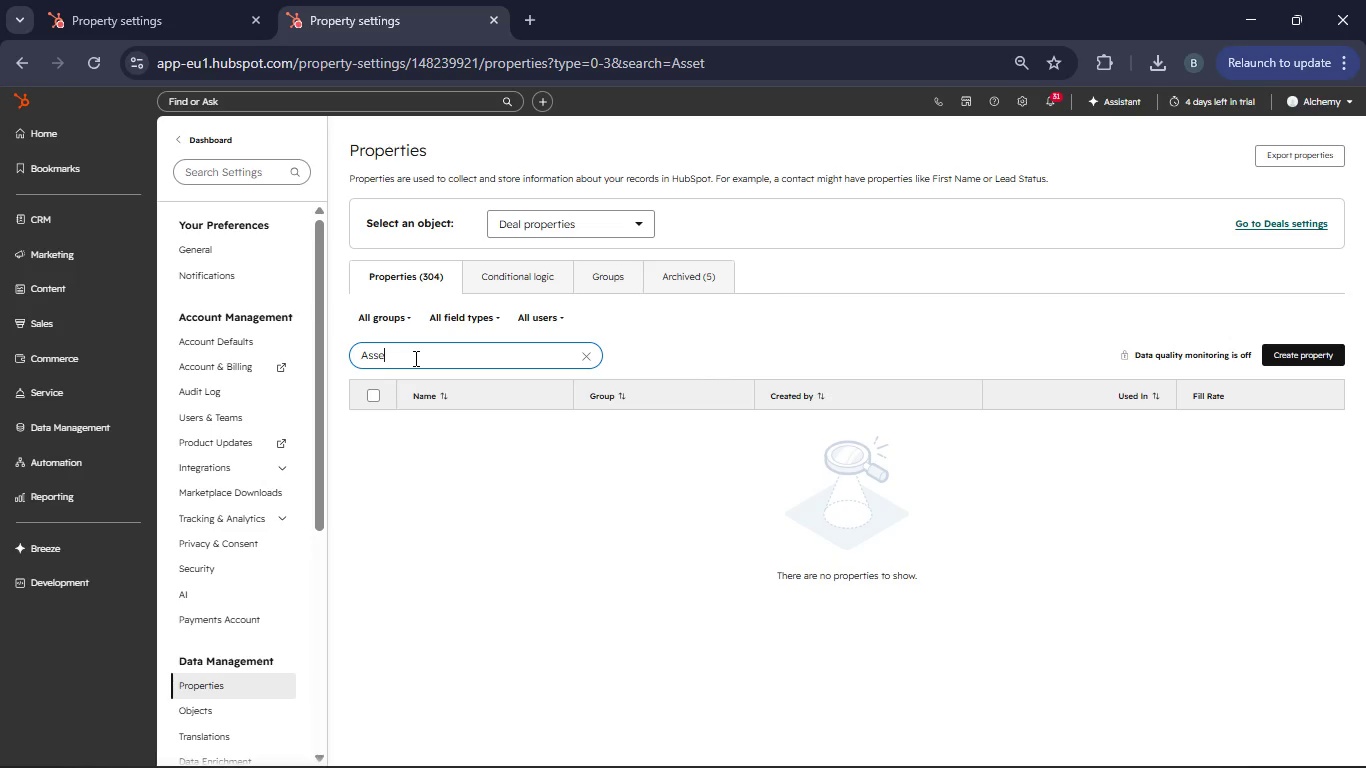 
key(Backspace)
 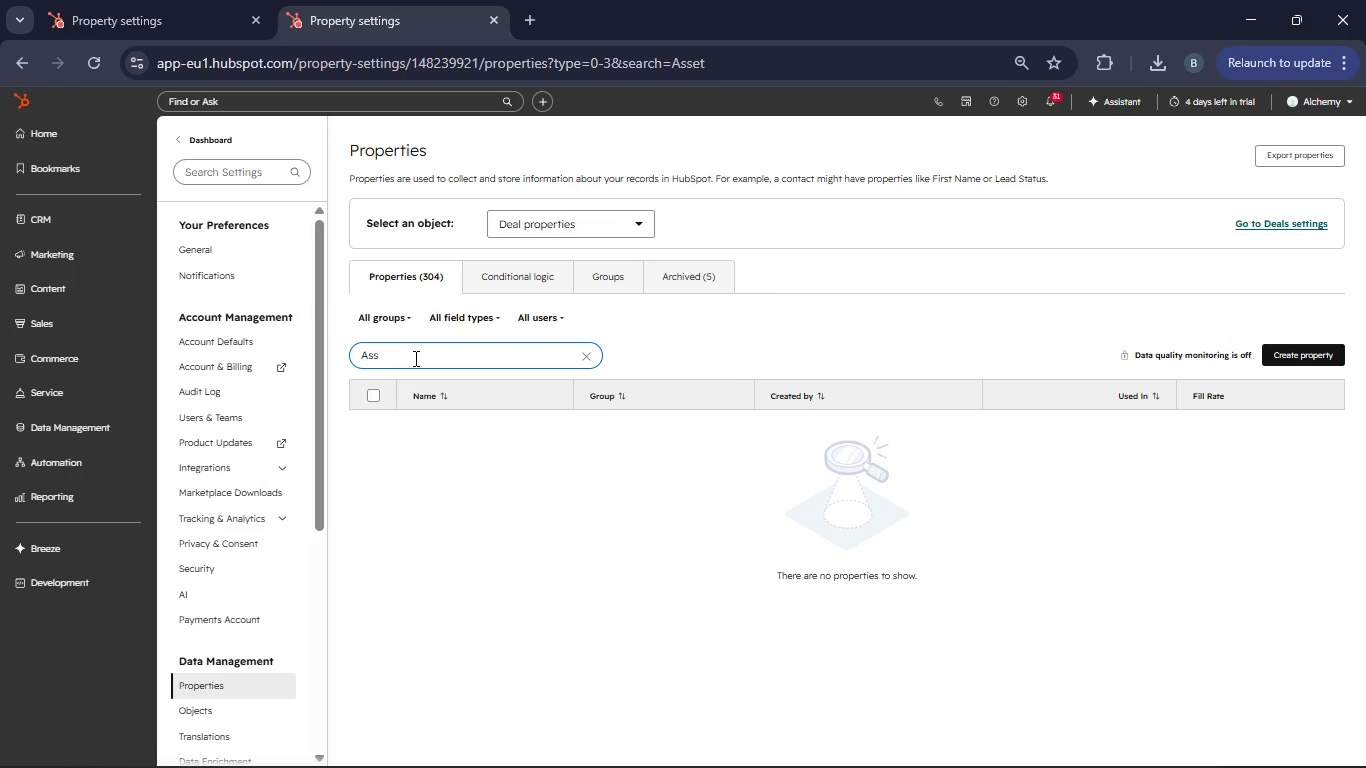 
key(Backspace)
 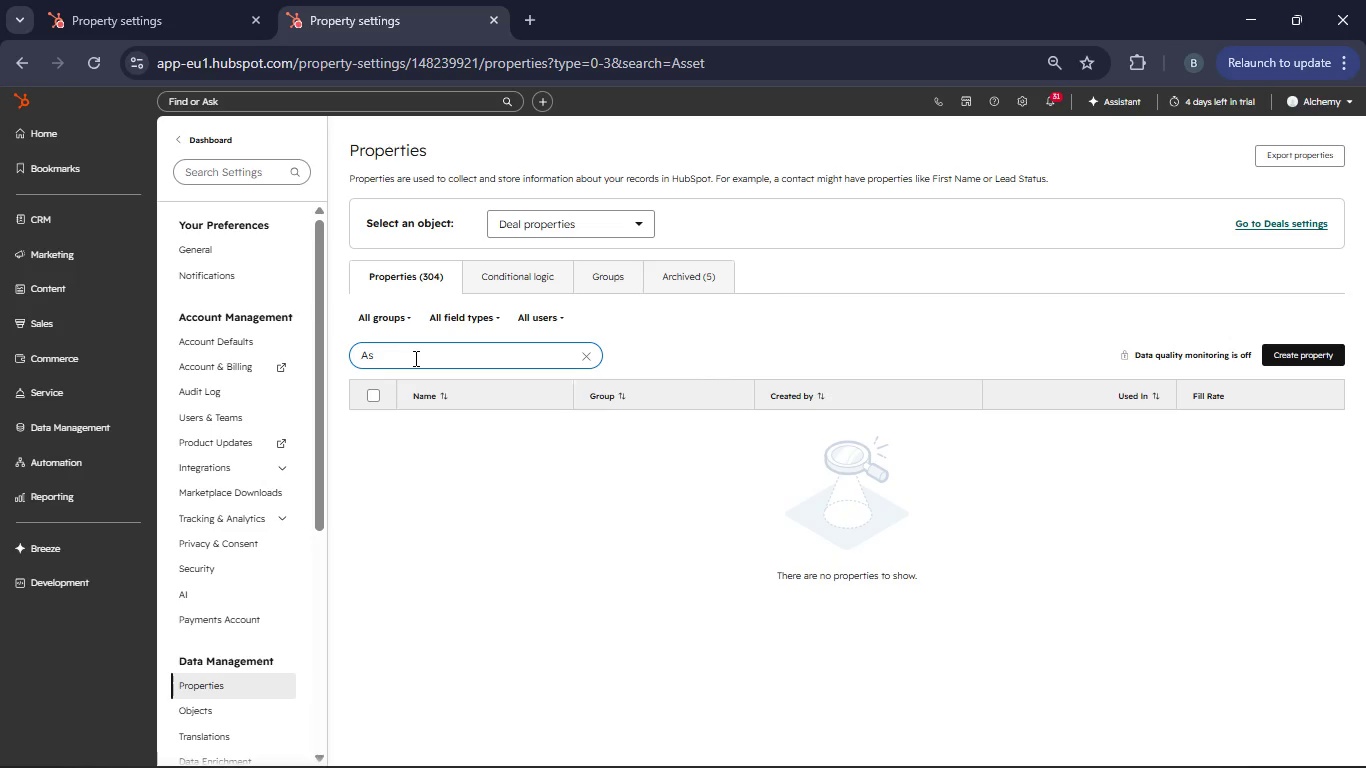 
key(Backspace)
 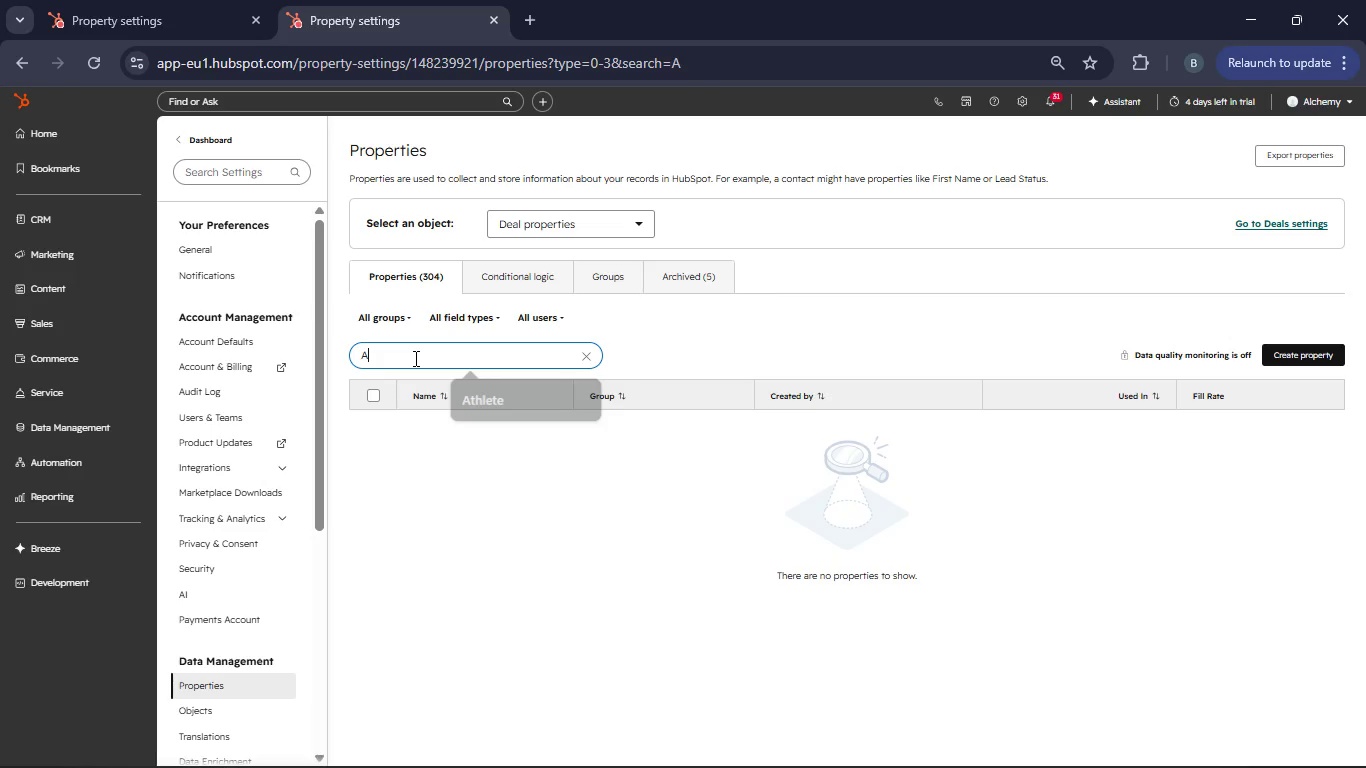 
key(Backspace)
 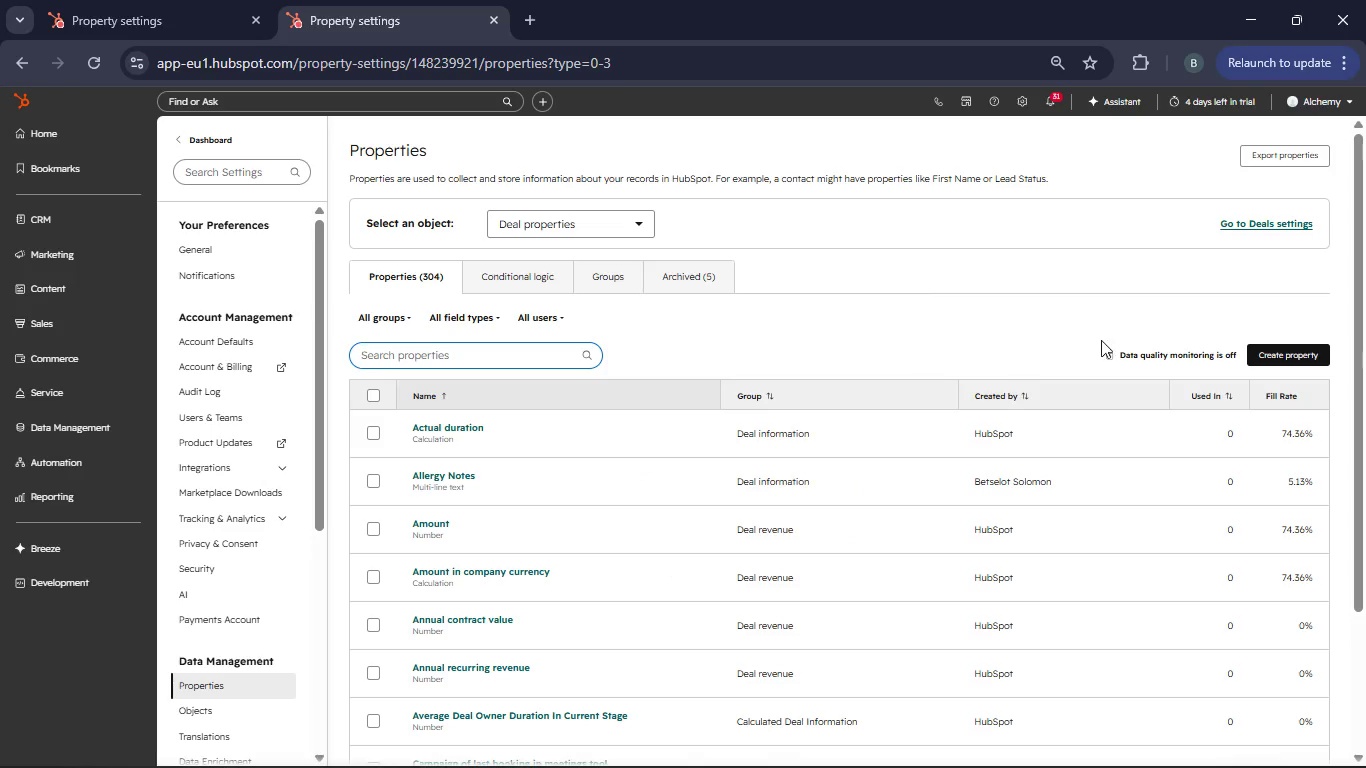 
left_click([1303, 347])
 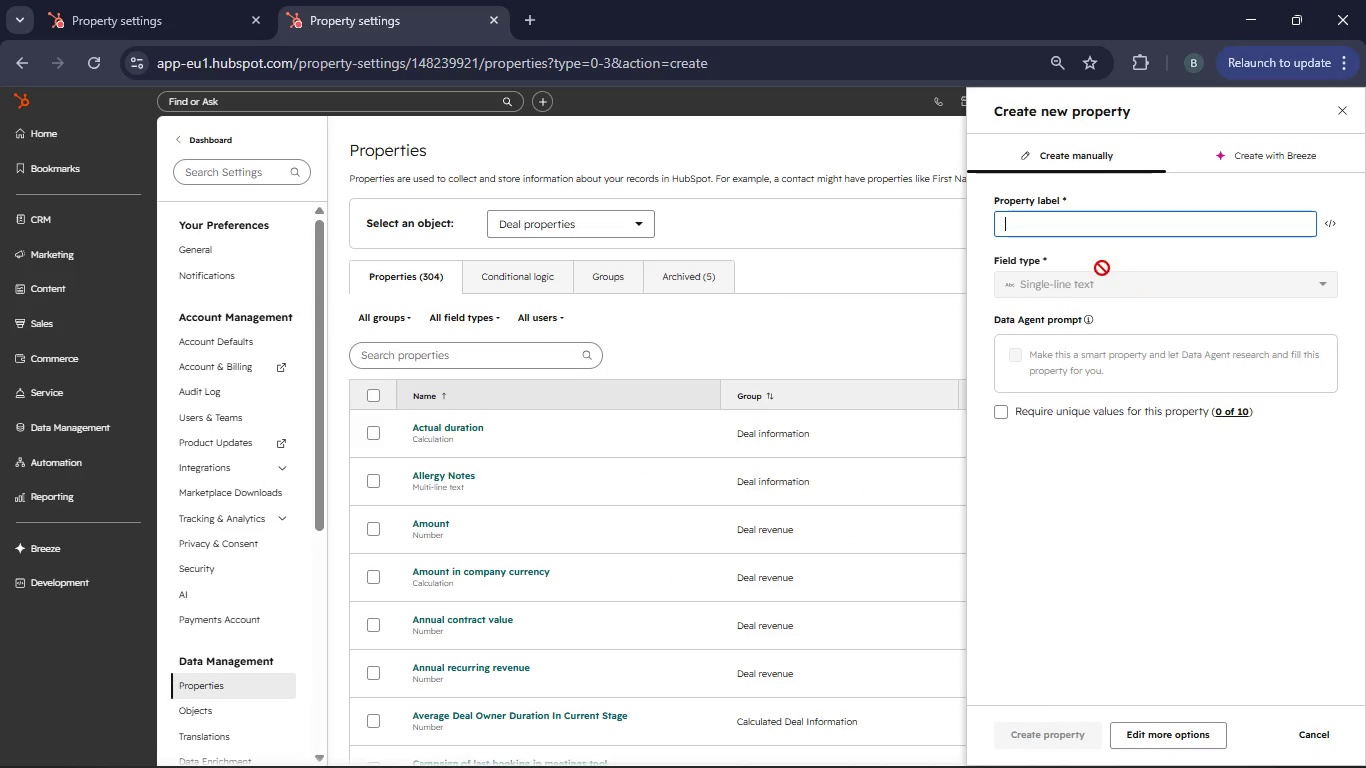 
left_click([1054, 234])
 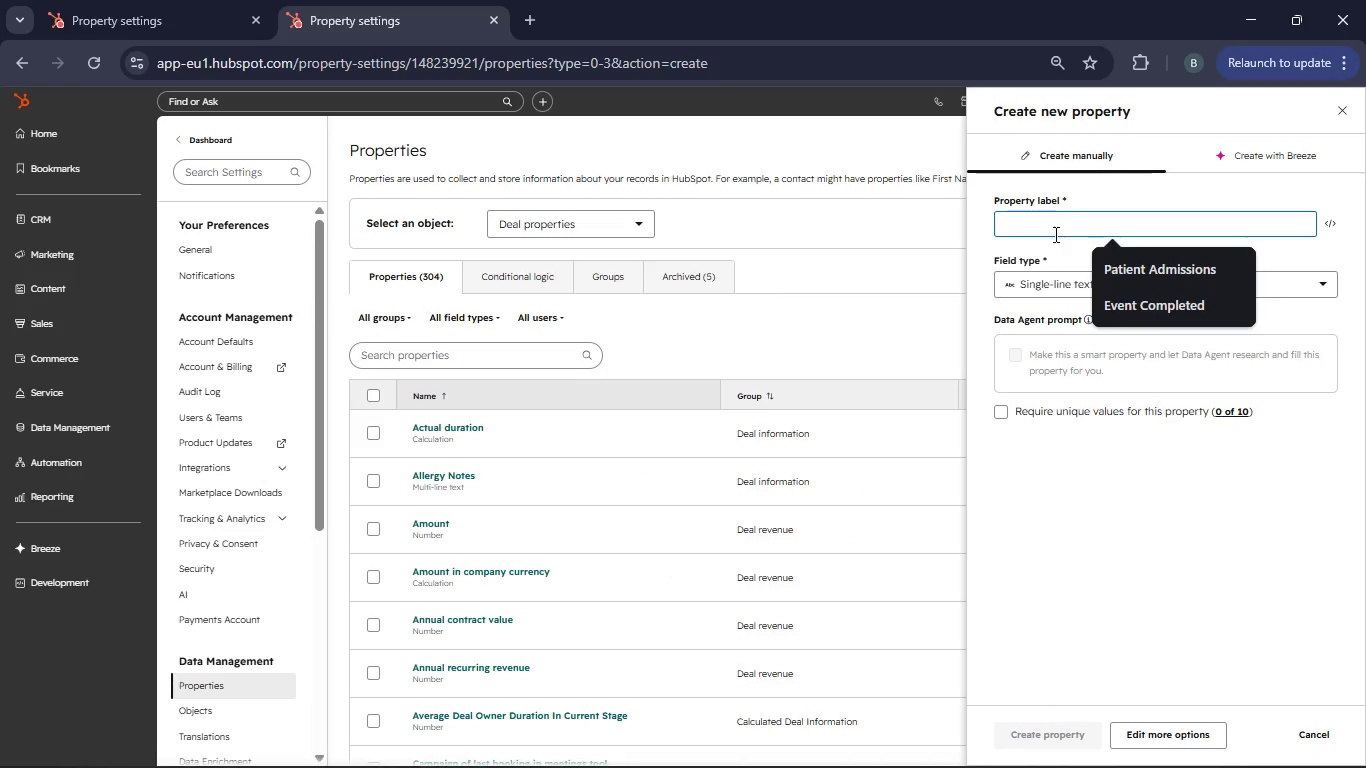 
type(Asset Type)
 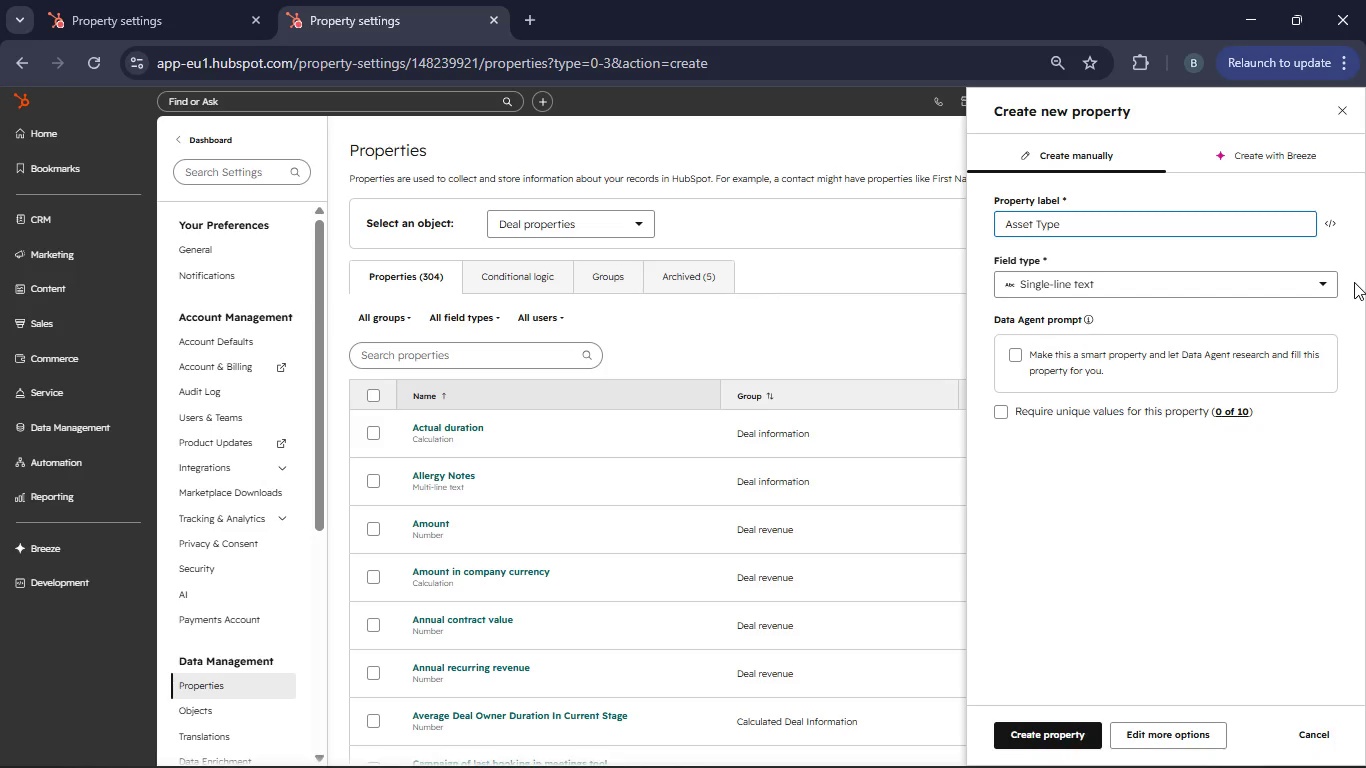 
left_click([1331, 284])
 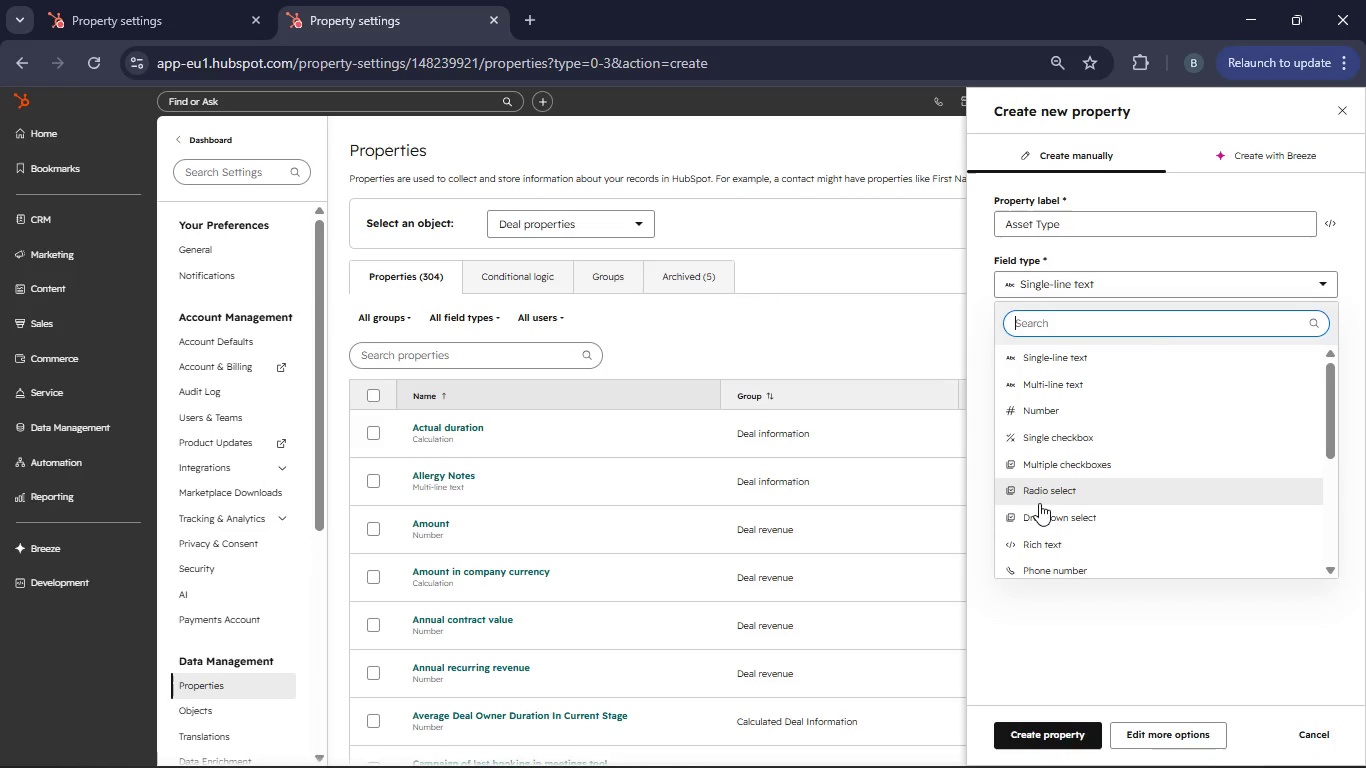 
left_click([1039, 507])
 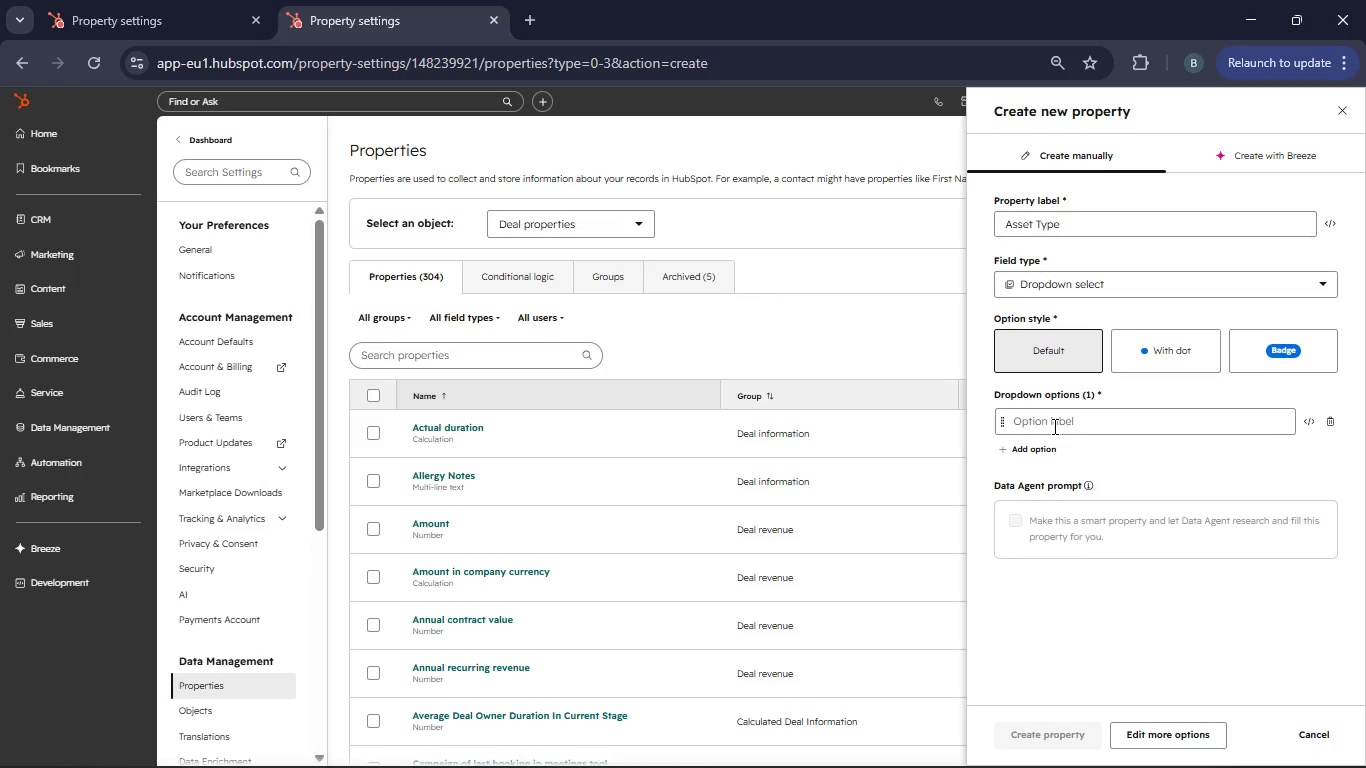 
left_click([1053, 426])
 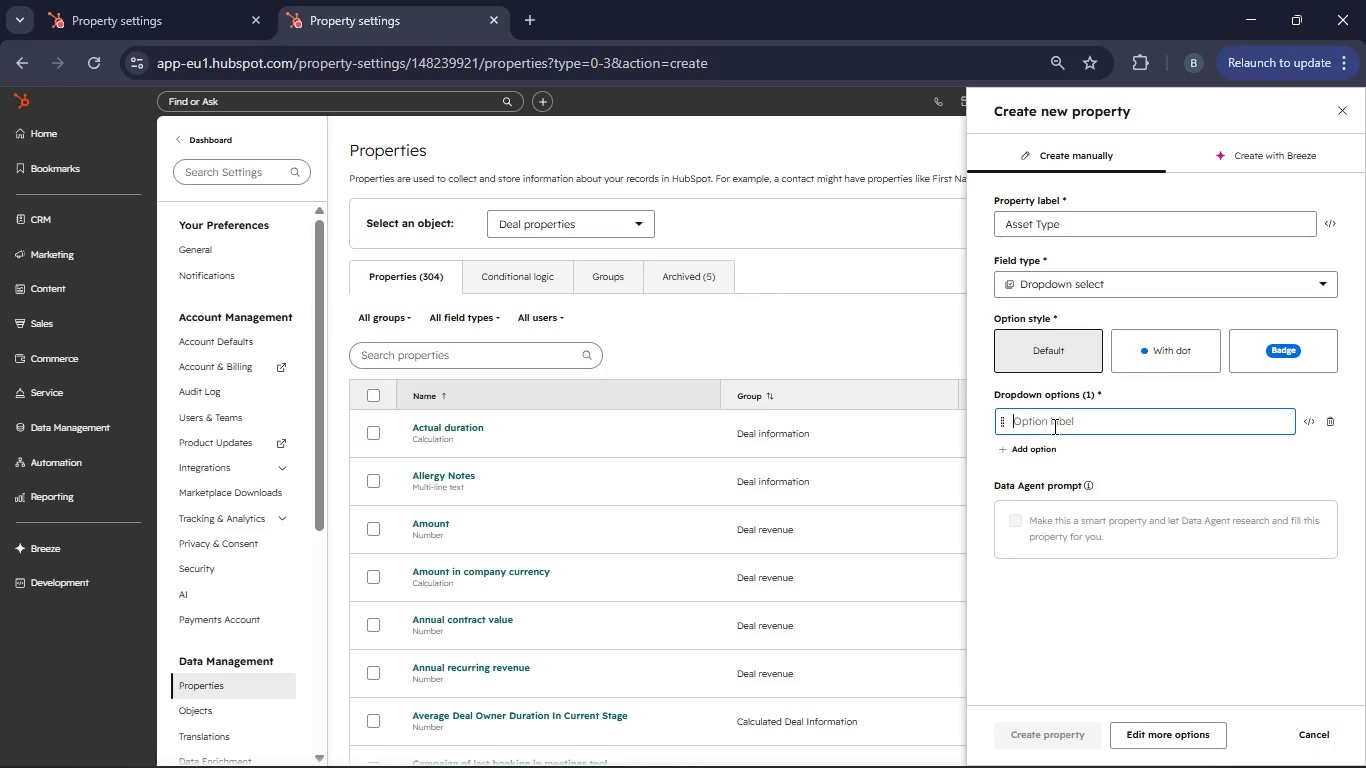 
type(Vineyards)
 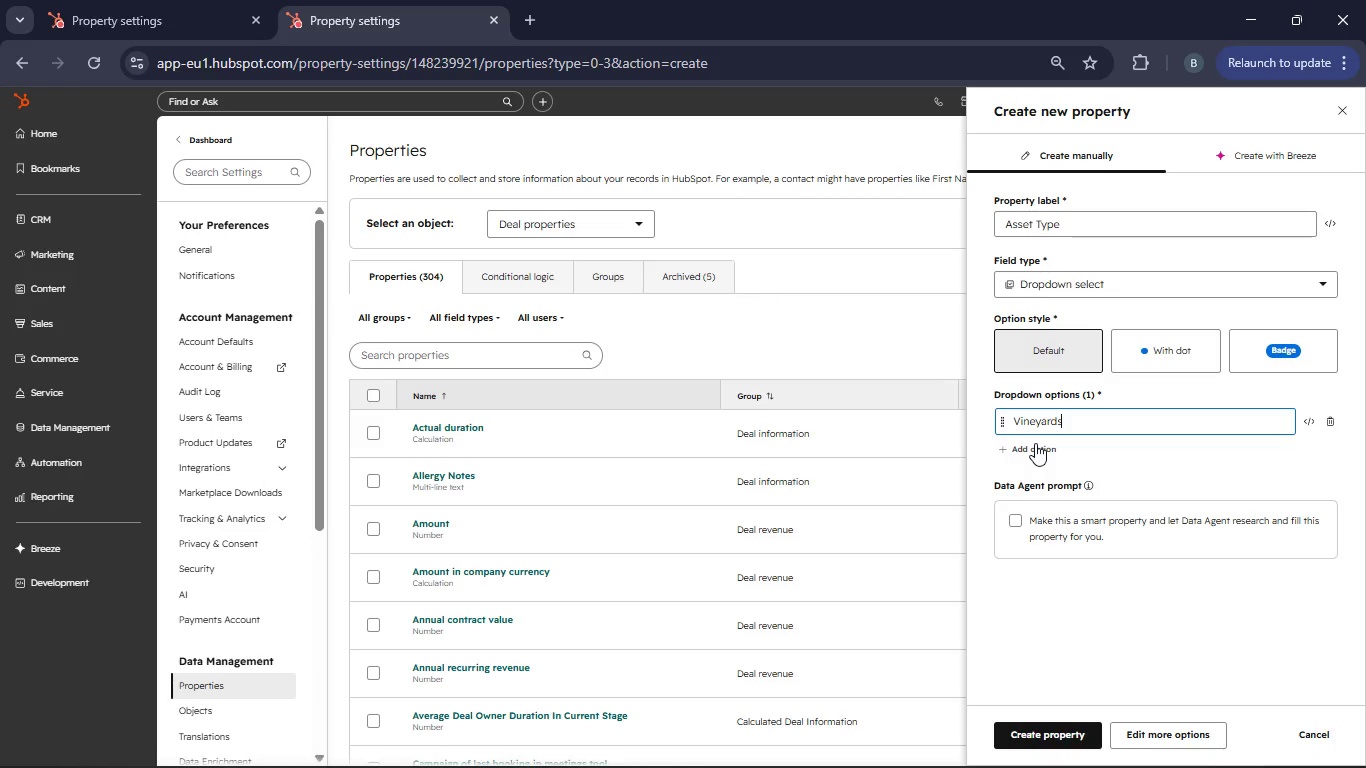 
left_click([1035, 443])
 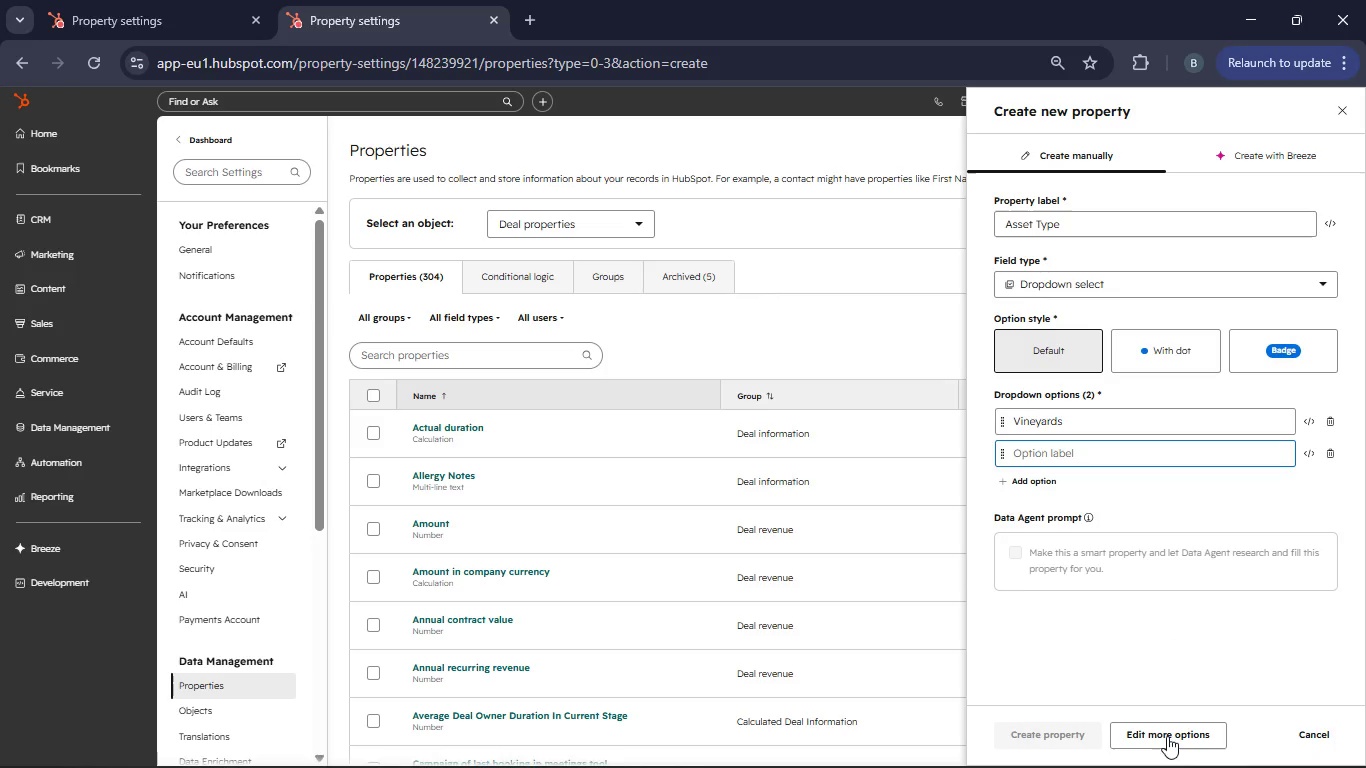 
left_click([1165, 738])
 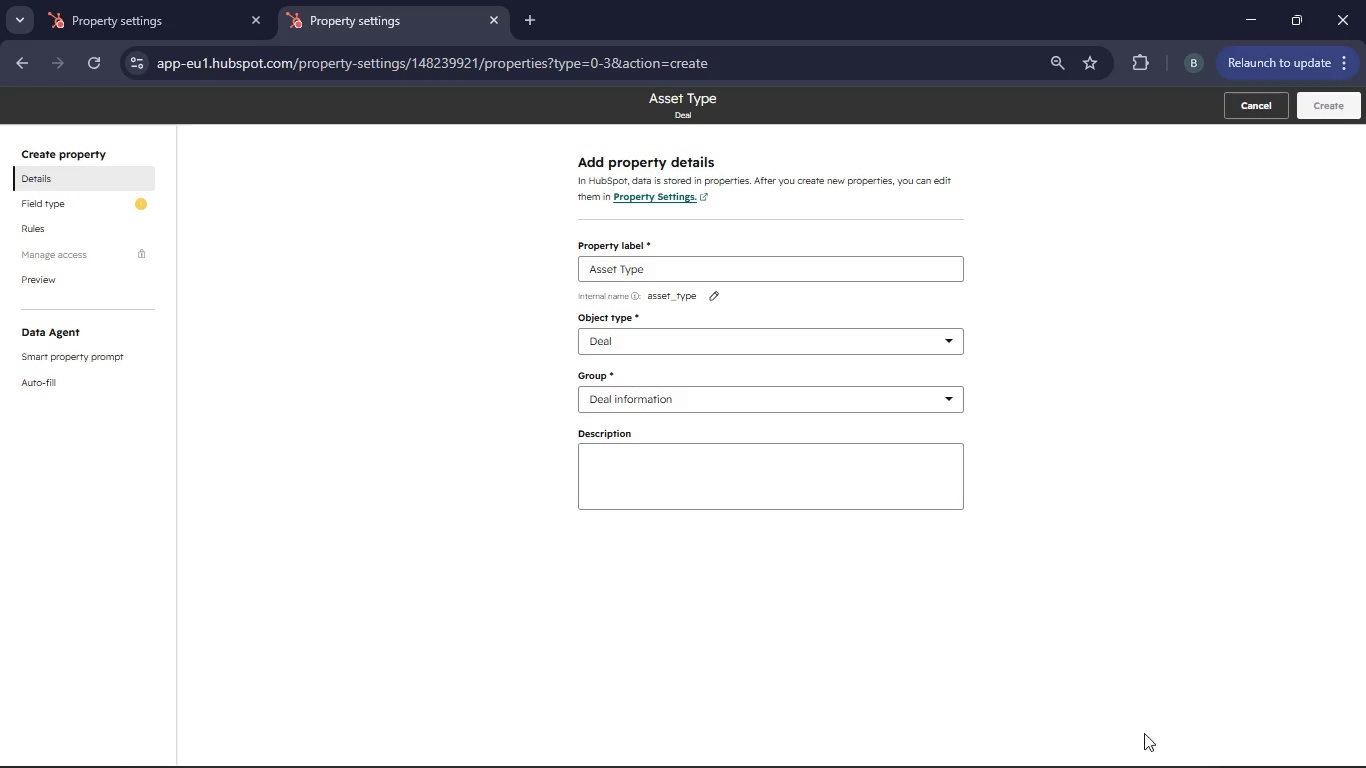 
wait(7.95)
 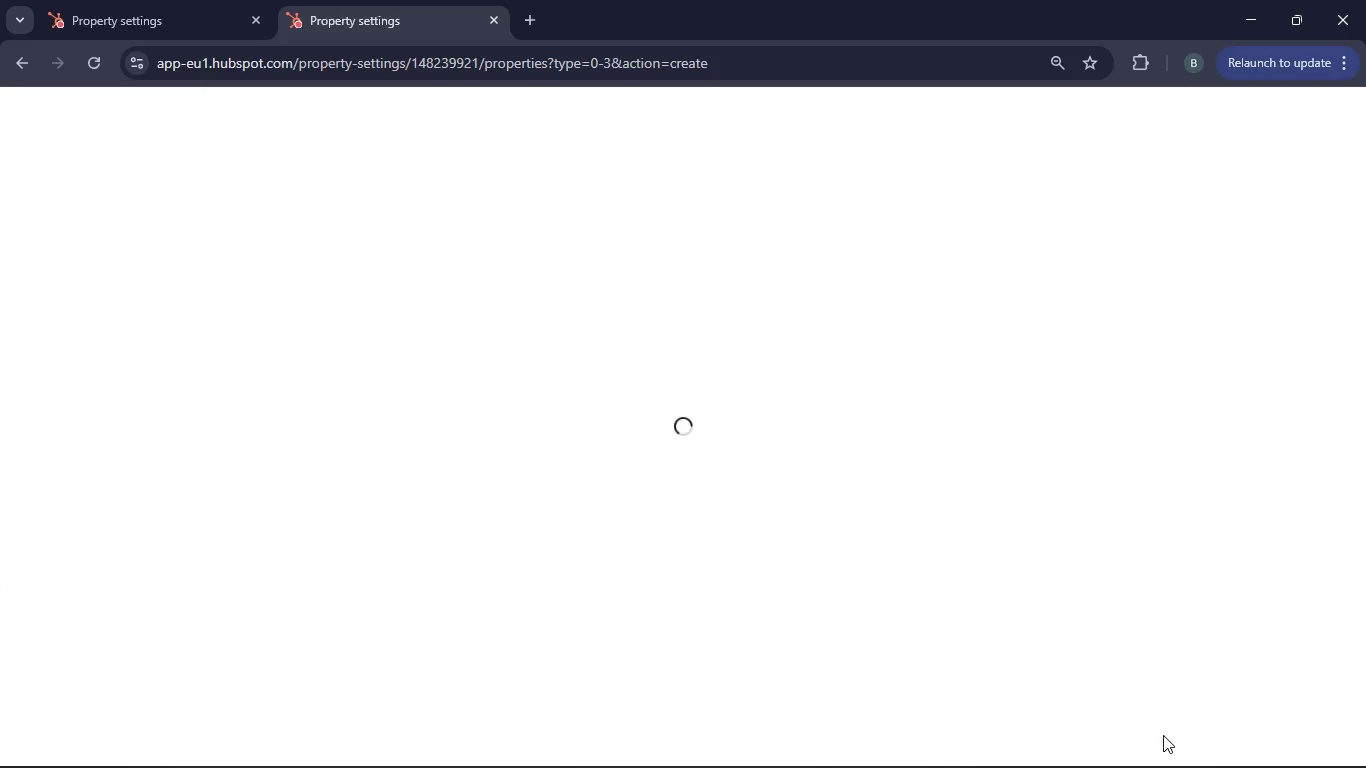 
left_click([87, 200])
 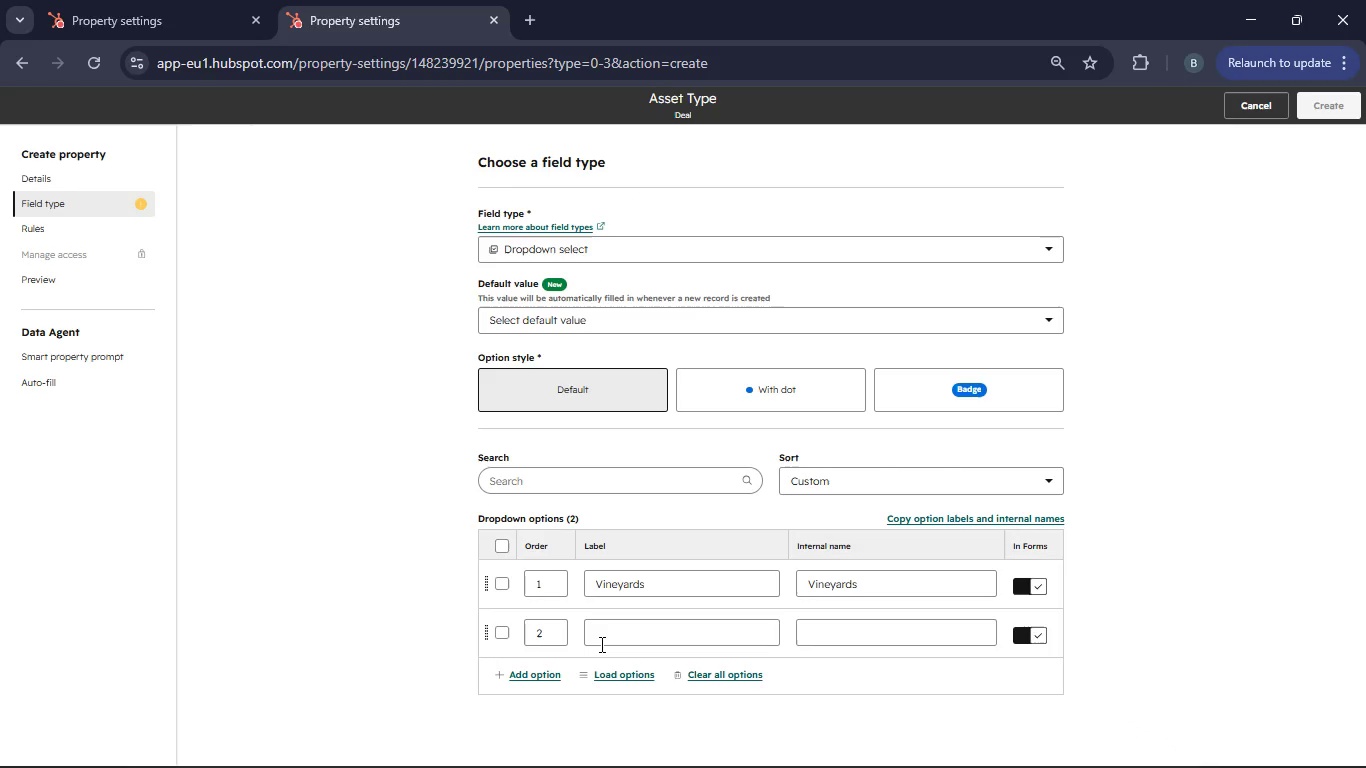 
left_click([600, 644])
 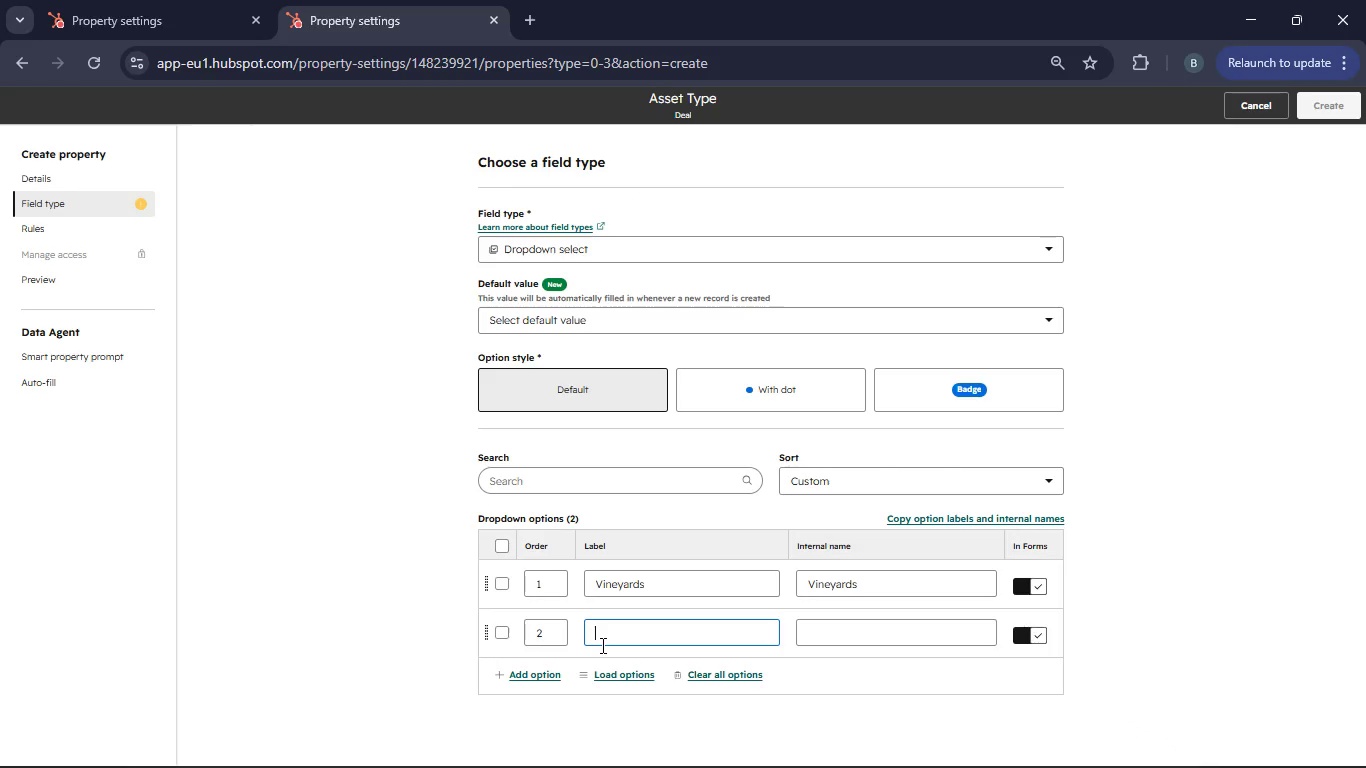 
type(Cattle Ranch)
 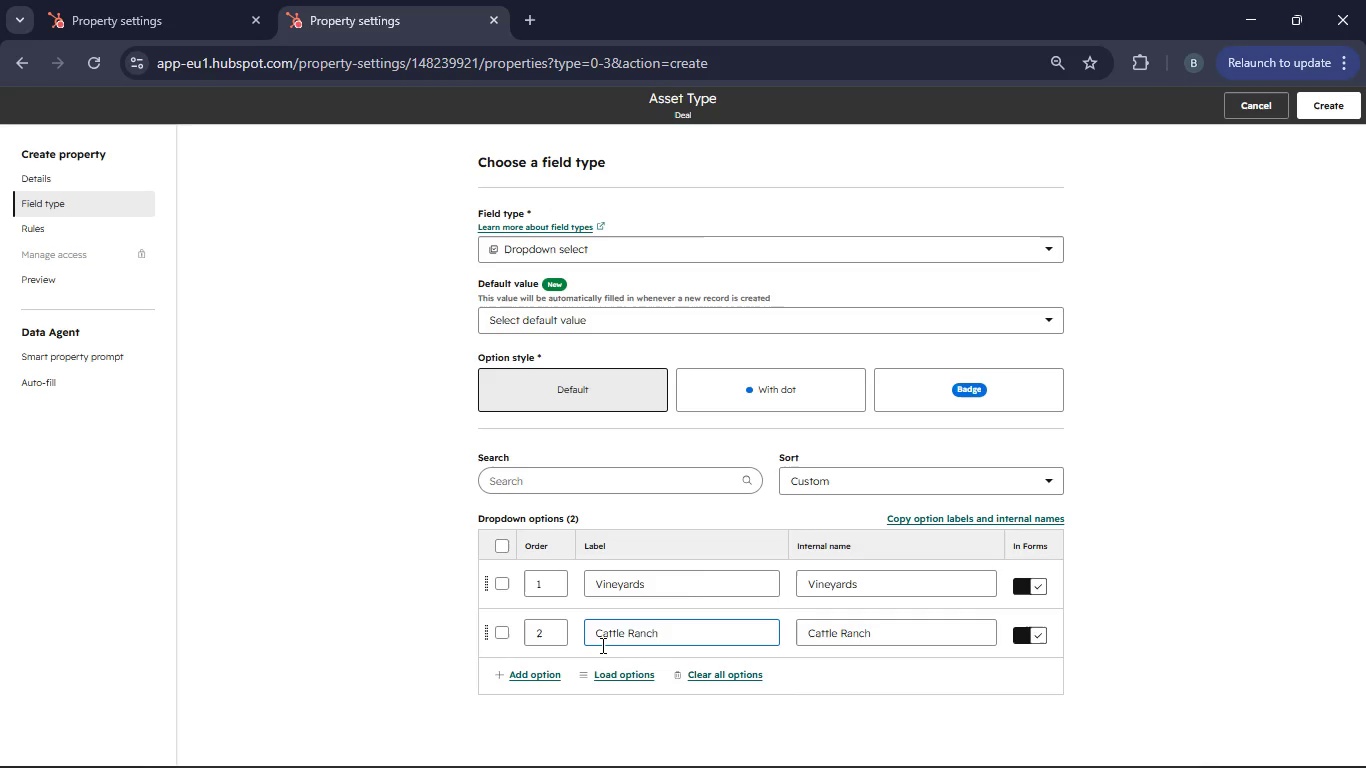 
left_click([538, 673])
 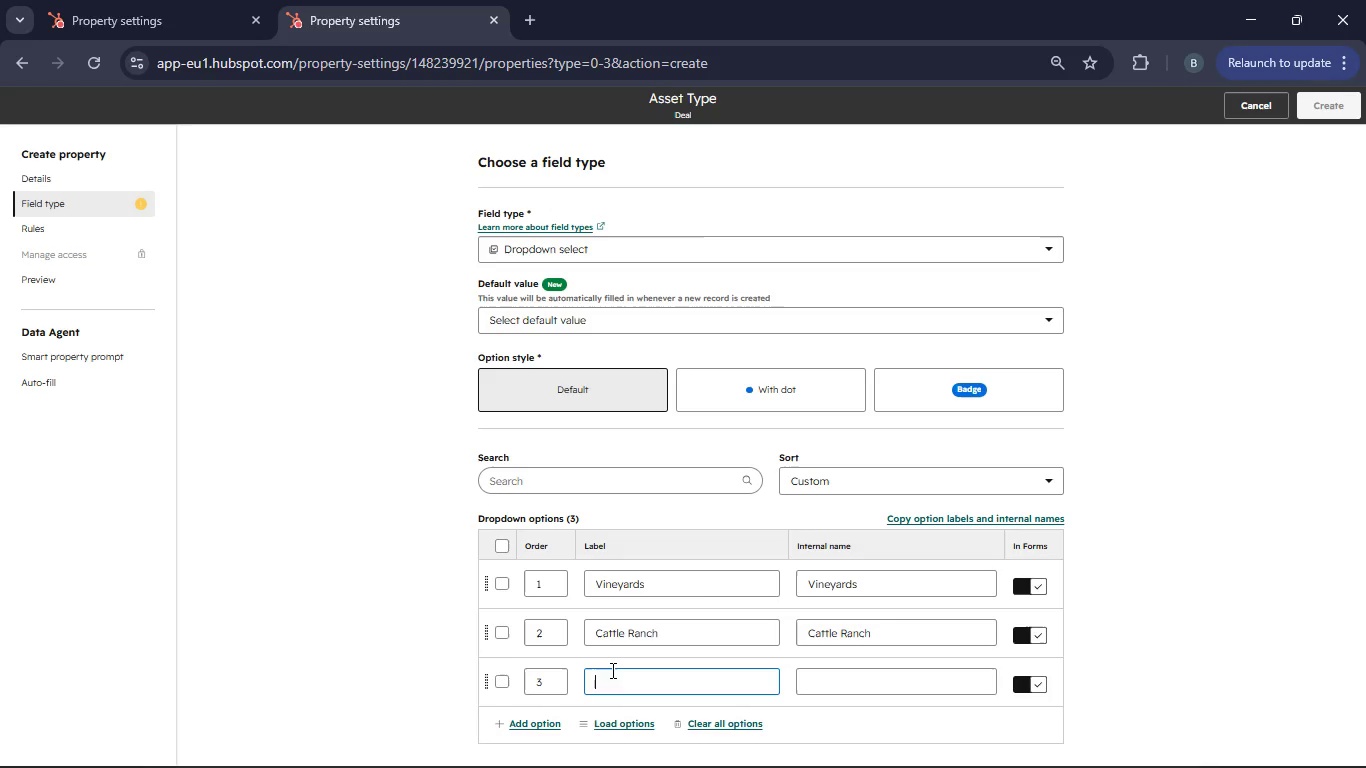 
type(Row Crops)
 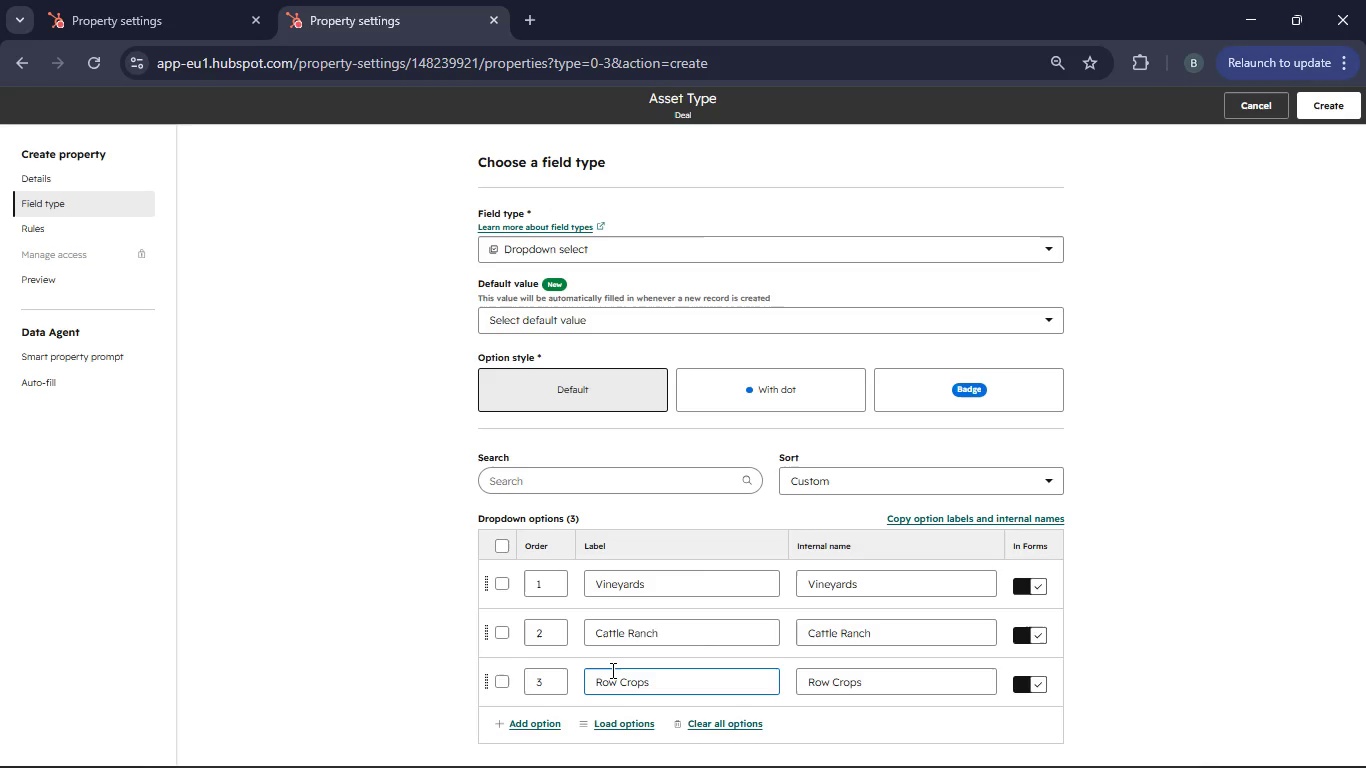 
left_click([528, 727])
 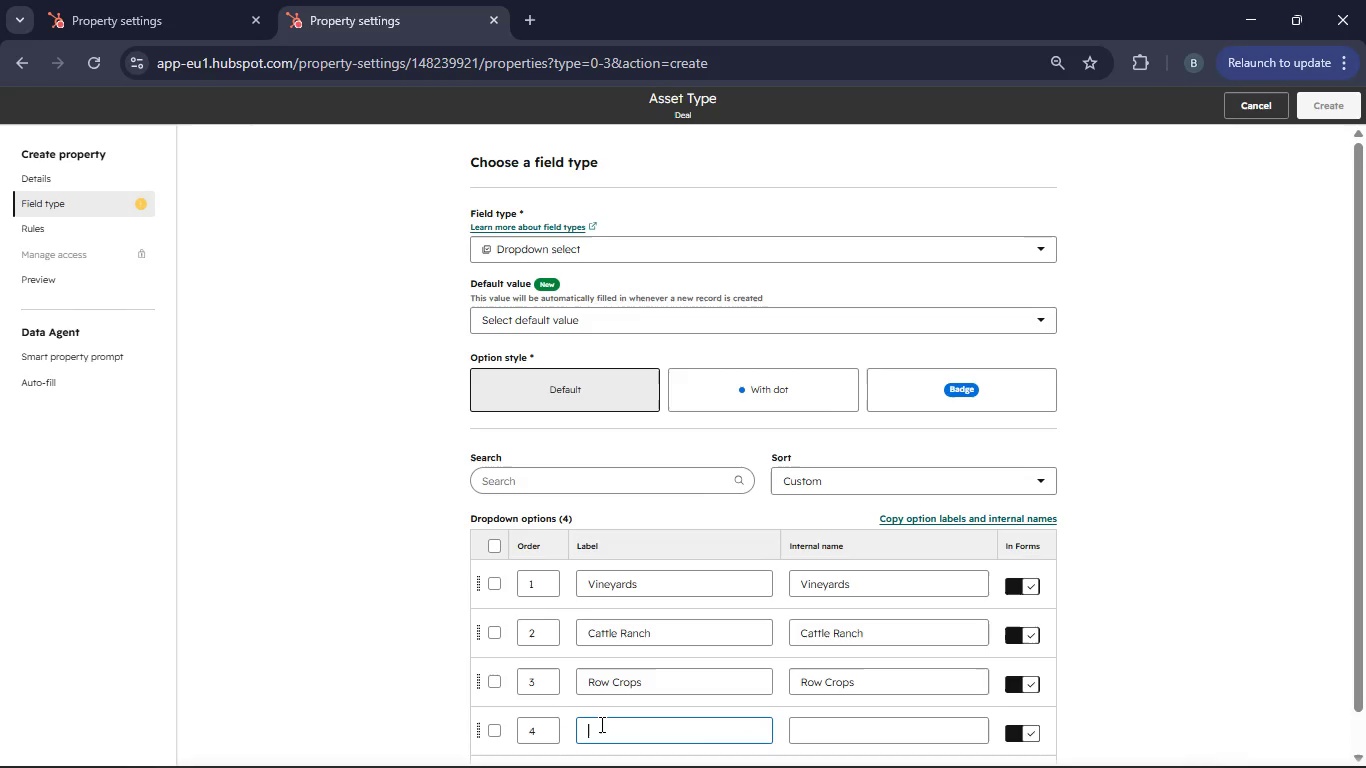 
scroll: coordinate [616, 704], scroll_direction: down, amount: 2.0
 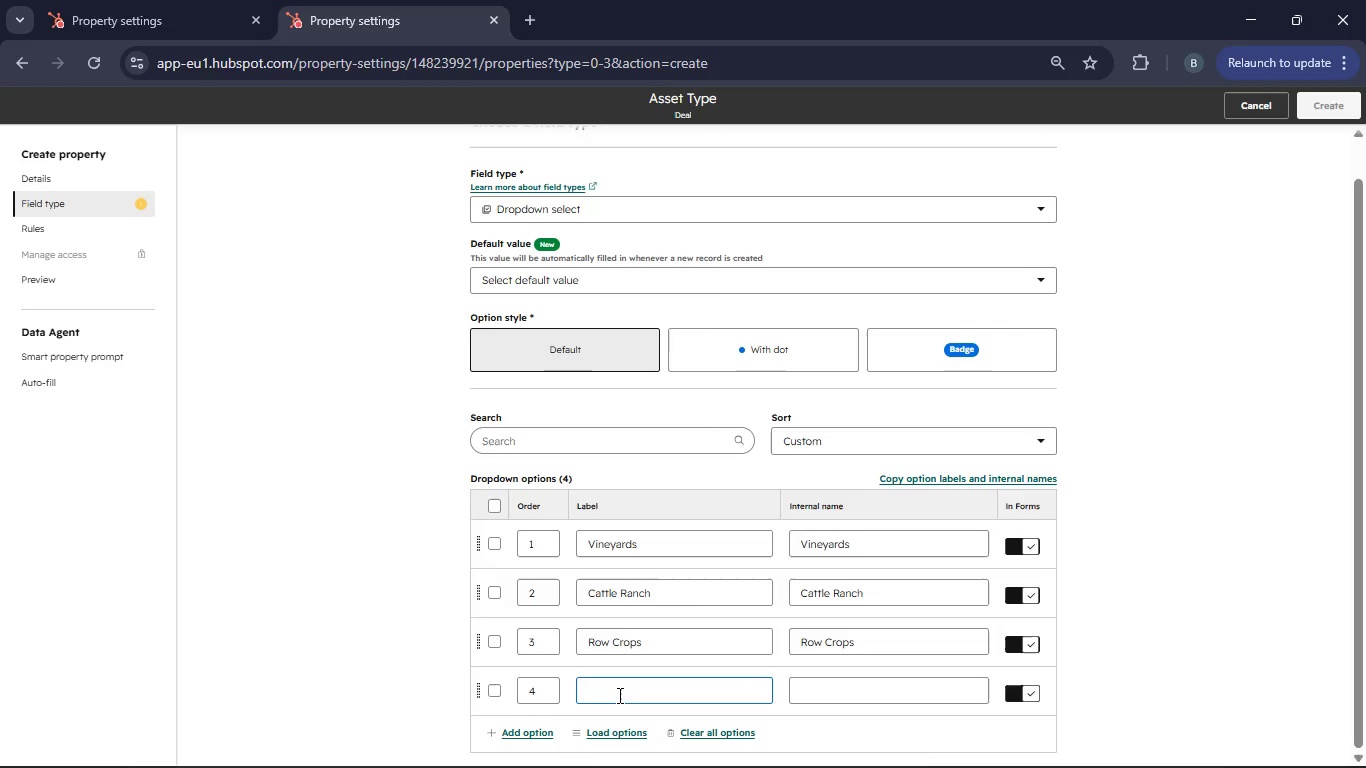 
type(Orchards)
 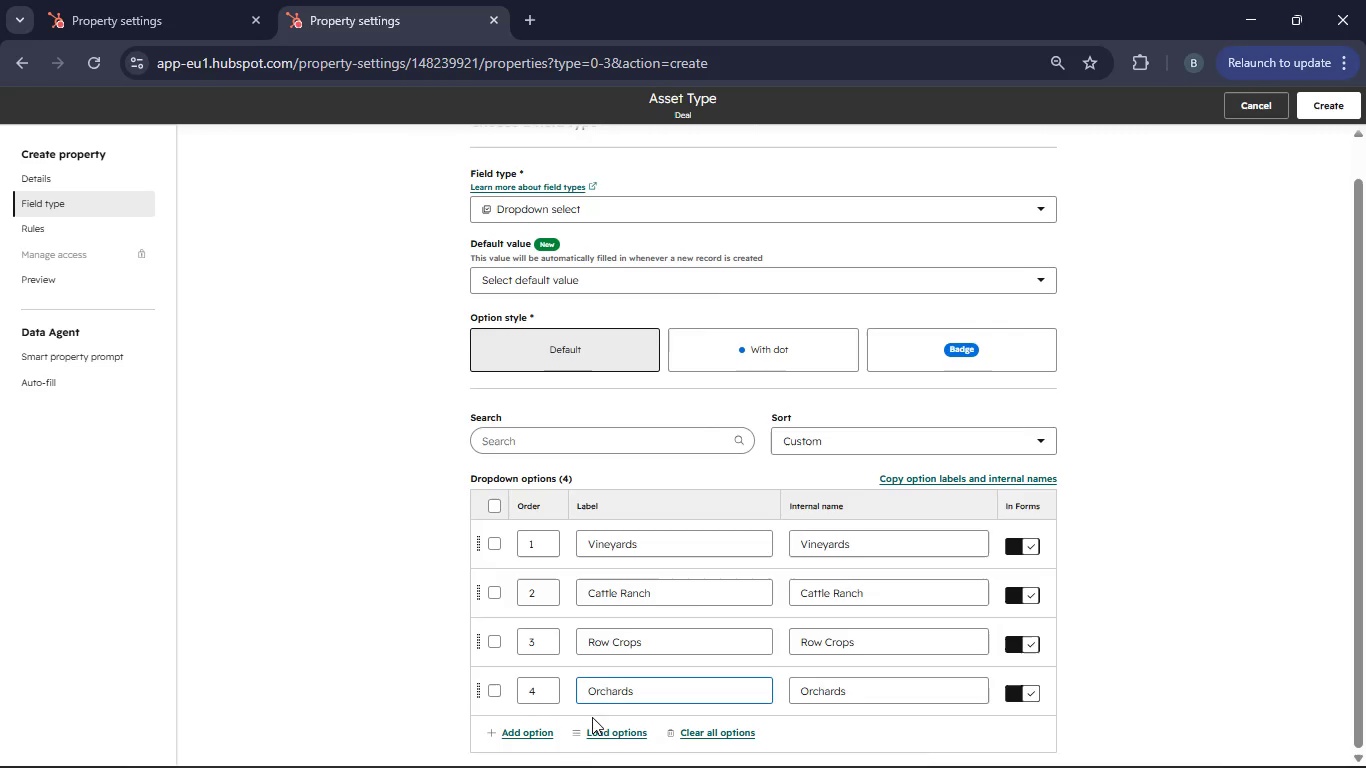 
left_click([535, 732])
 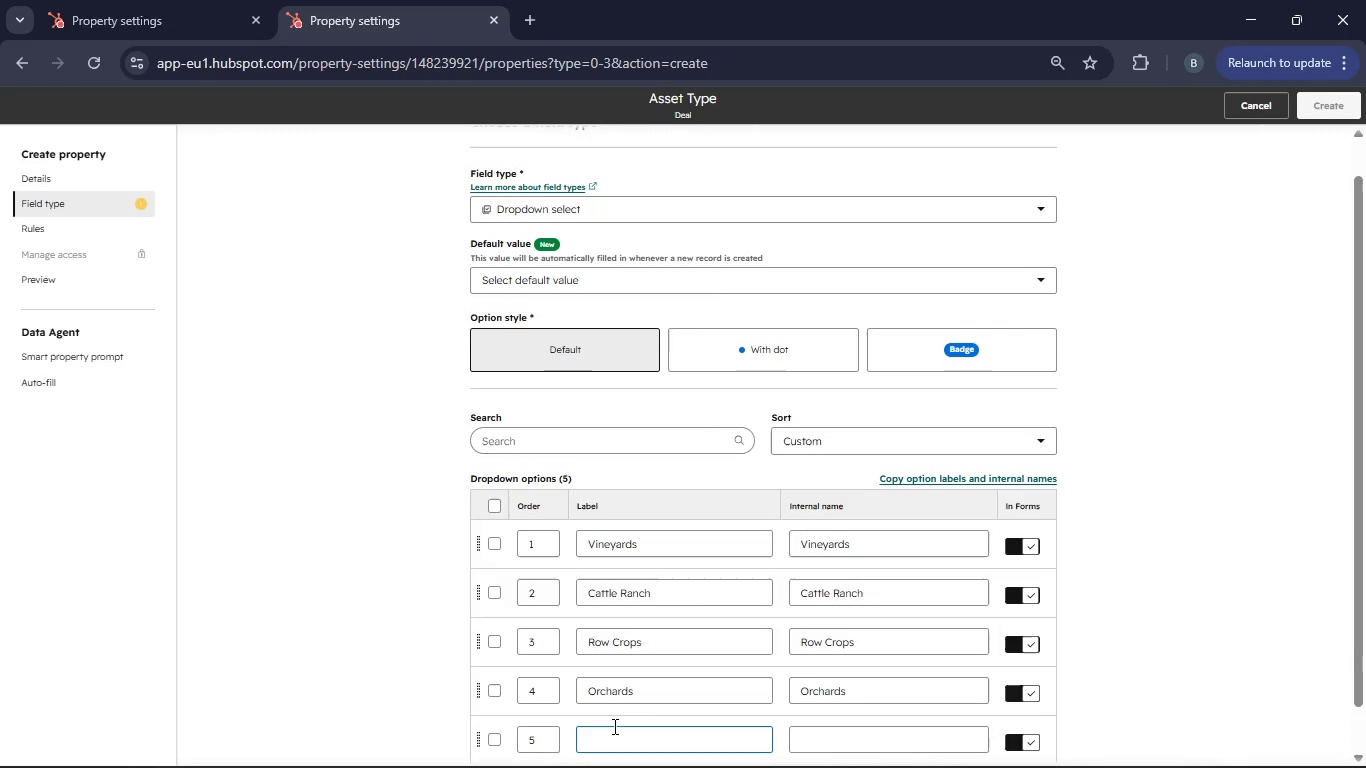 
scroll: coordinate [613, 726], scroll_direction: down, amount: 3.0
 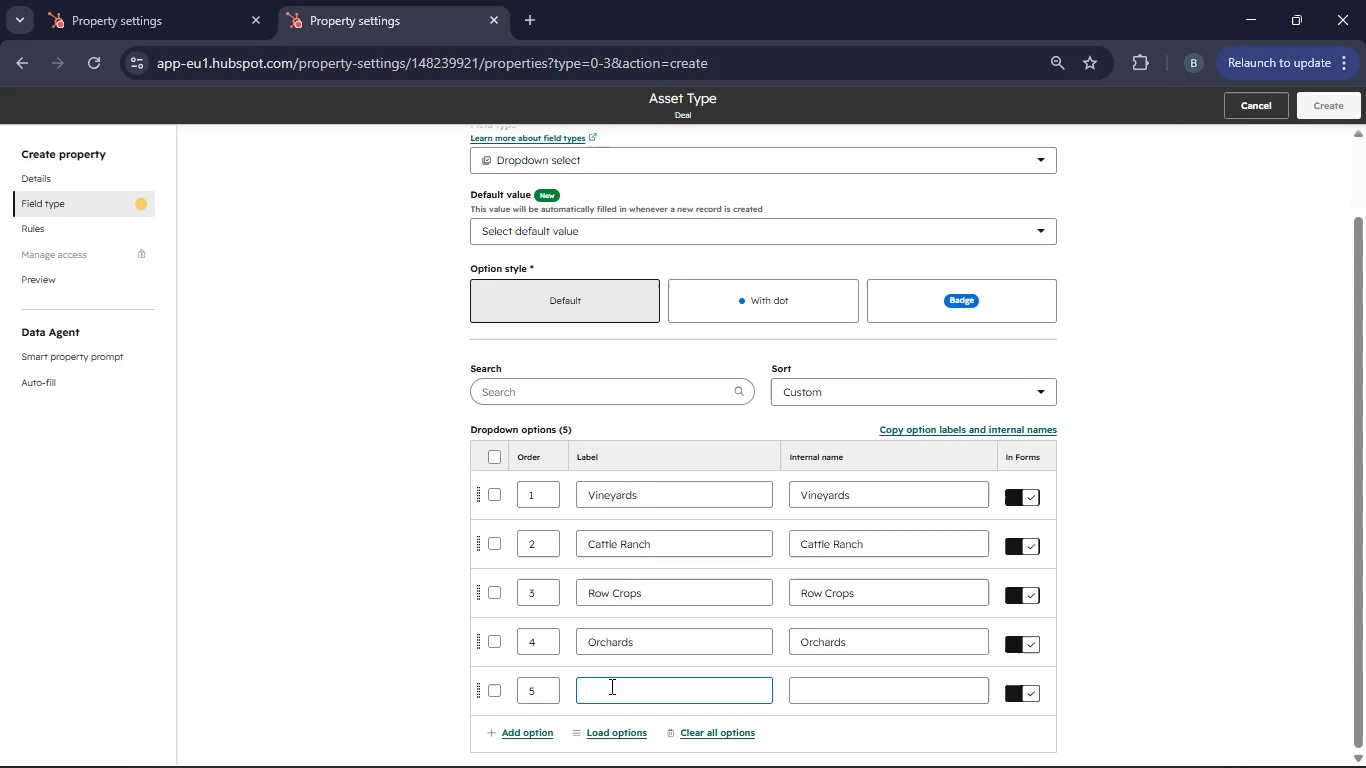 
left_click([610, 686])
 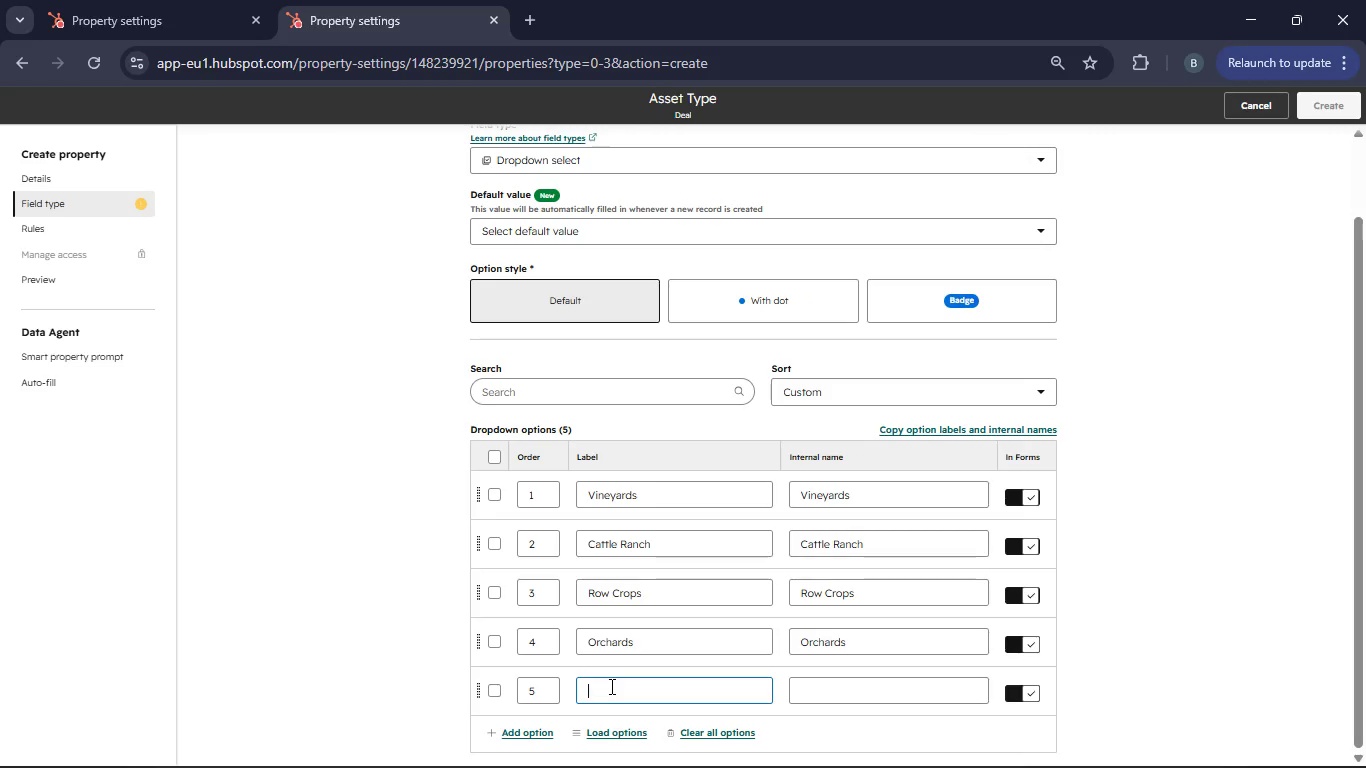 
type(Timberland)
 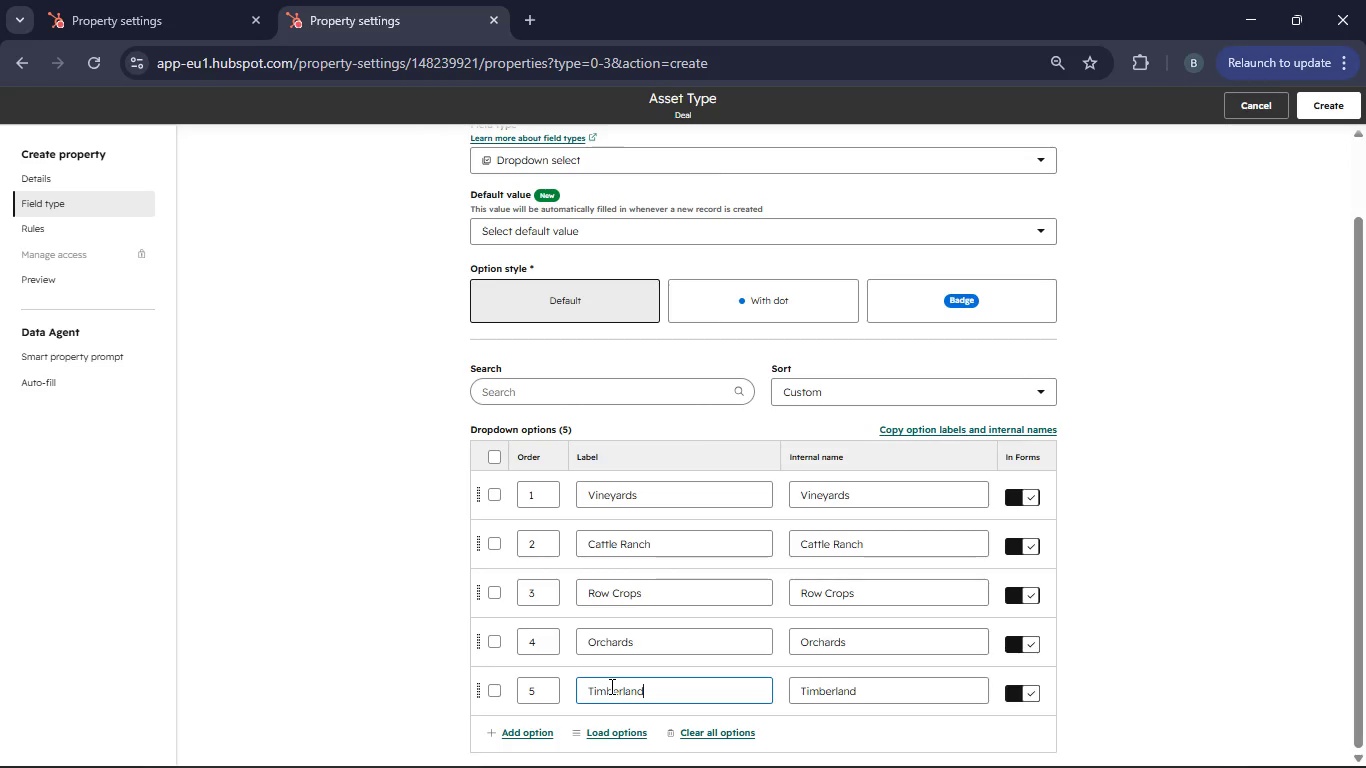 
scroll: coordinate [611, 660], scroll_direction: down, amount: 1.0
 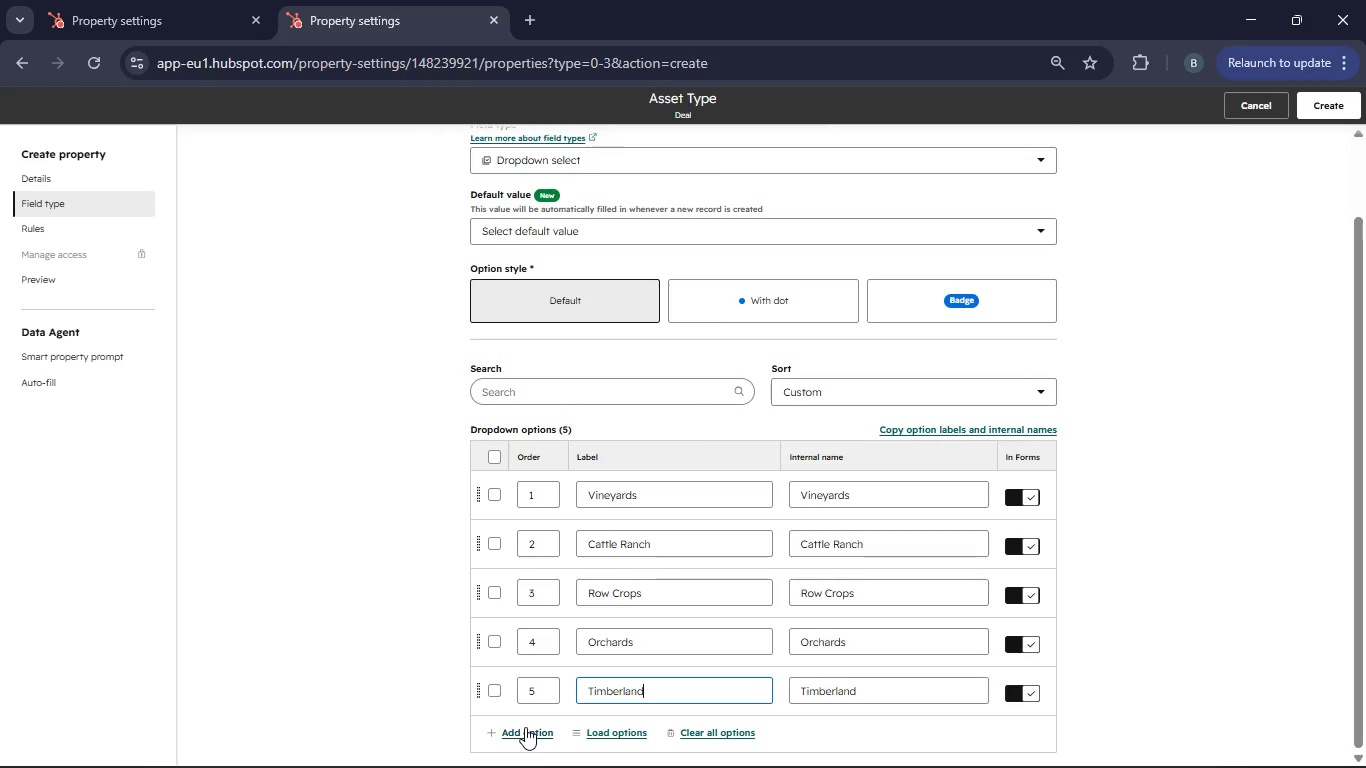 
left_click([525, 727])
 